 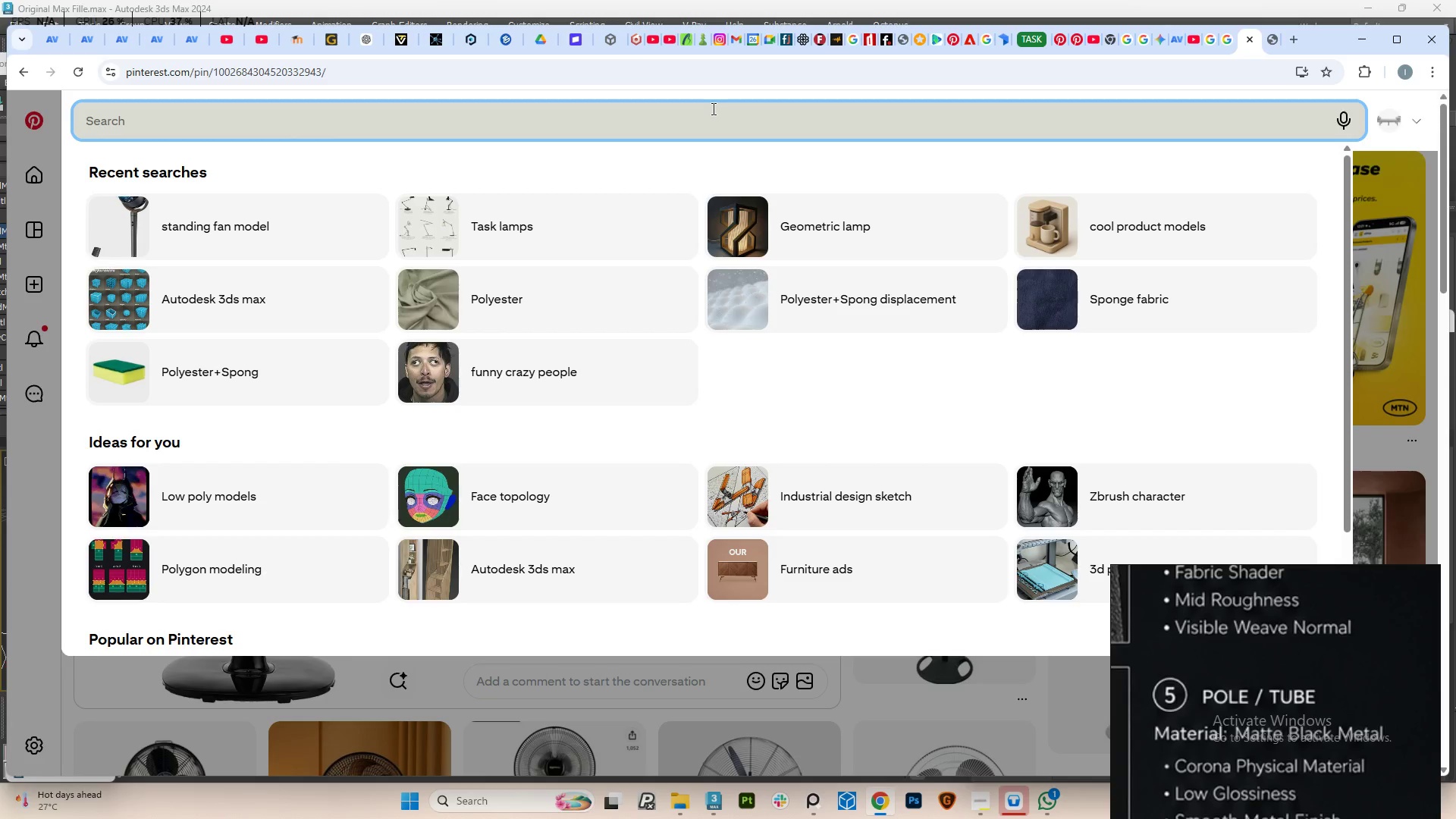 
key(Control+V)
 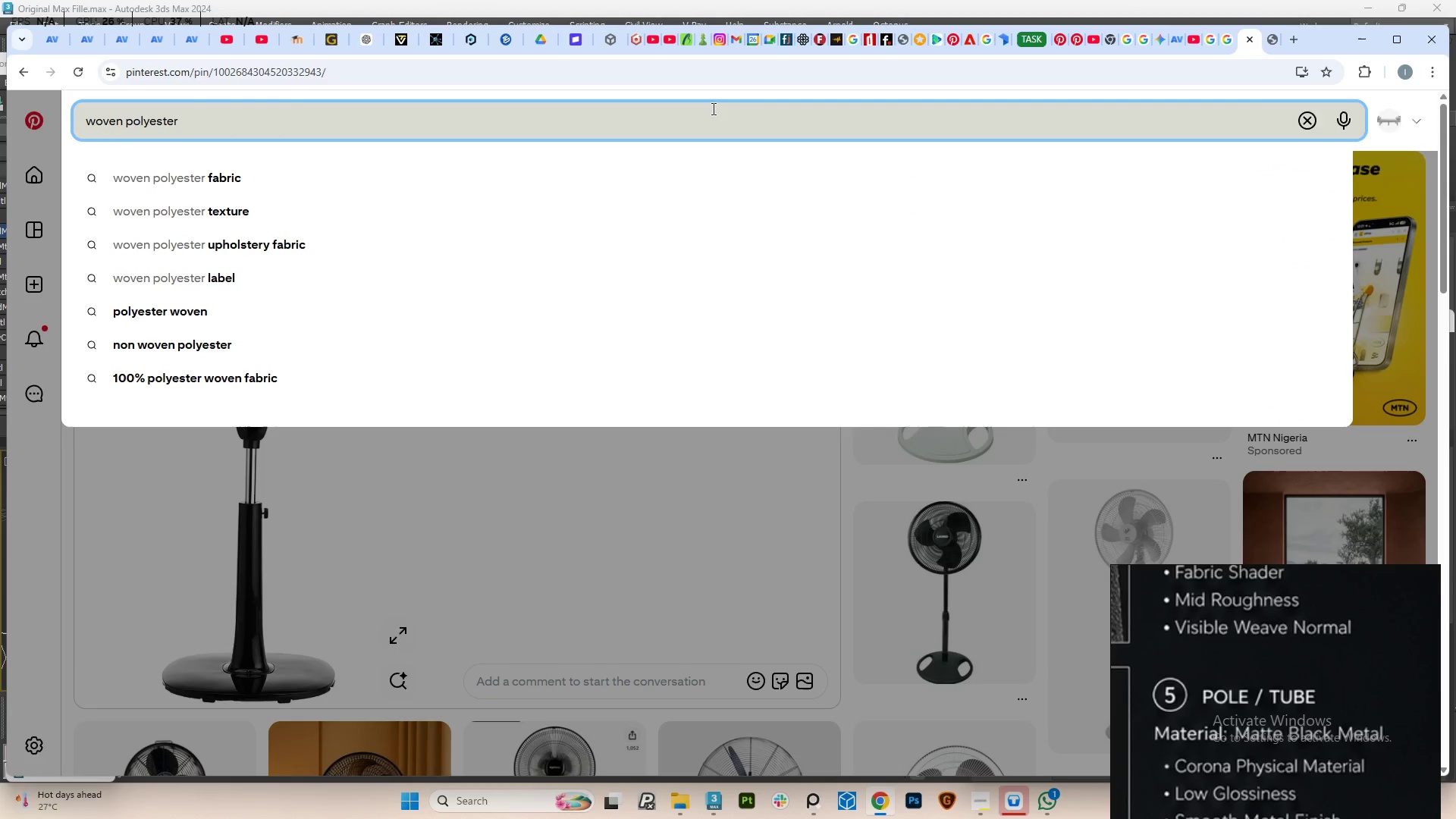 
key(Enter)
 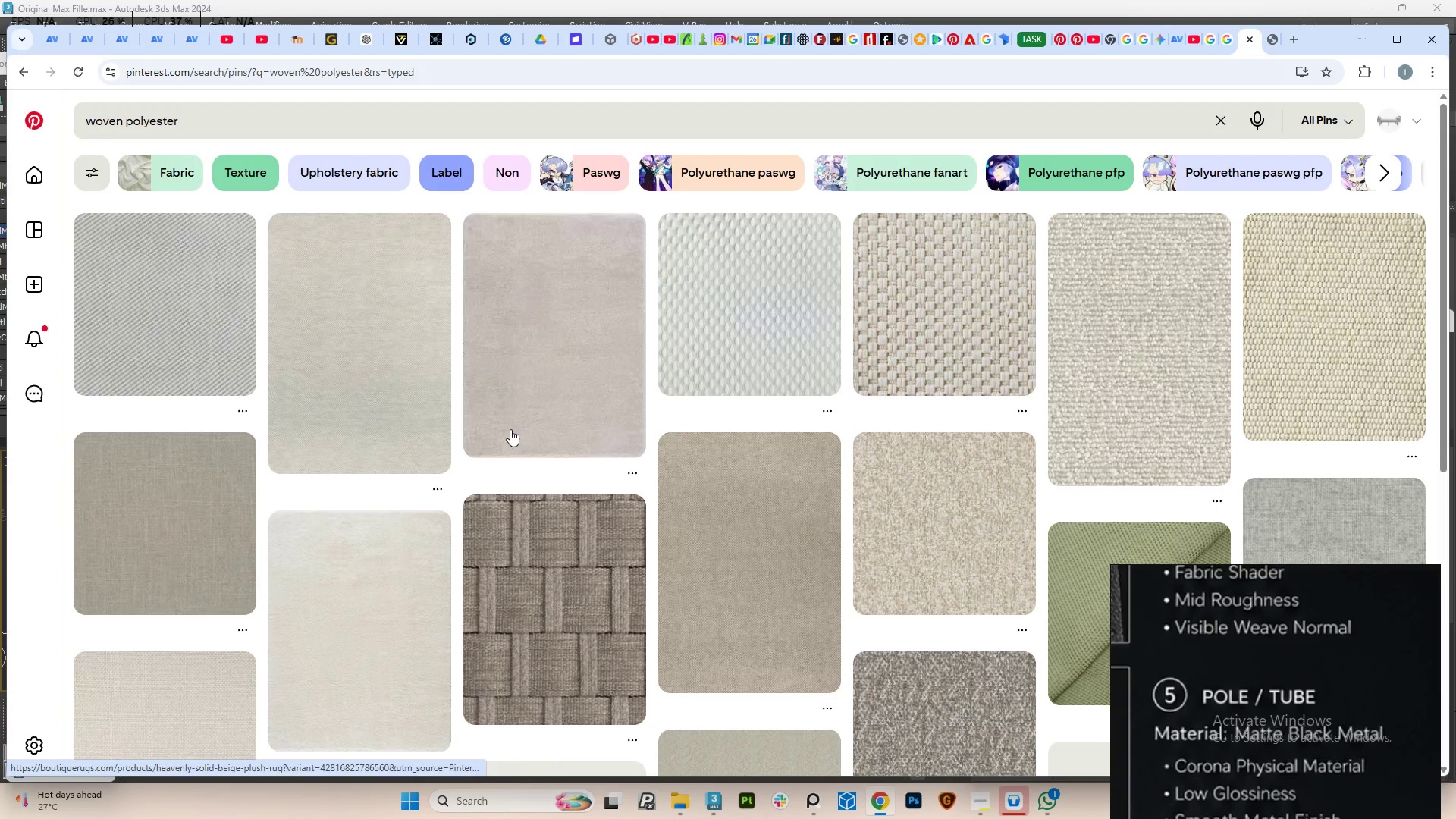 
scroll: coordinate [598, 424], scroll_direction: down, amount: 6.0
 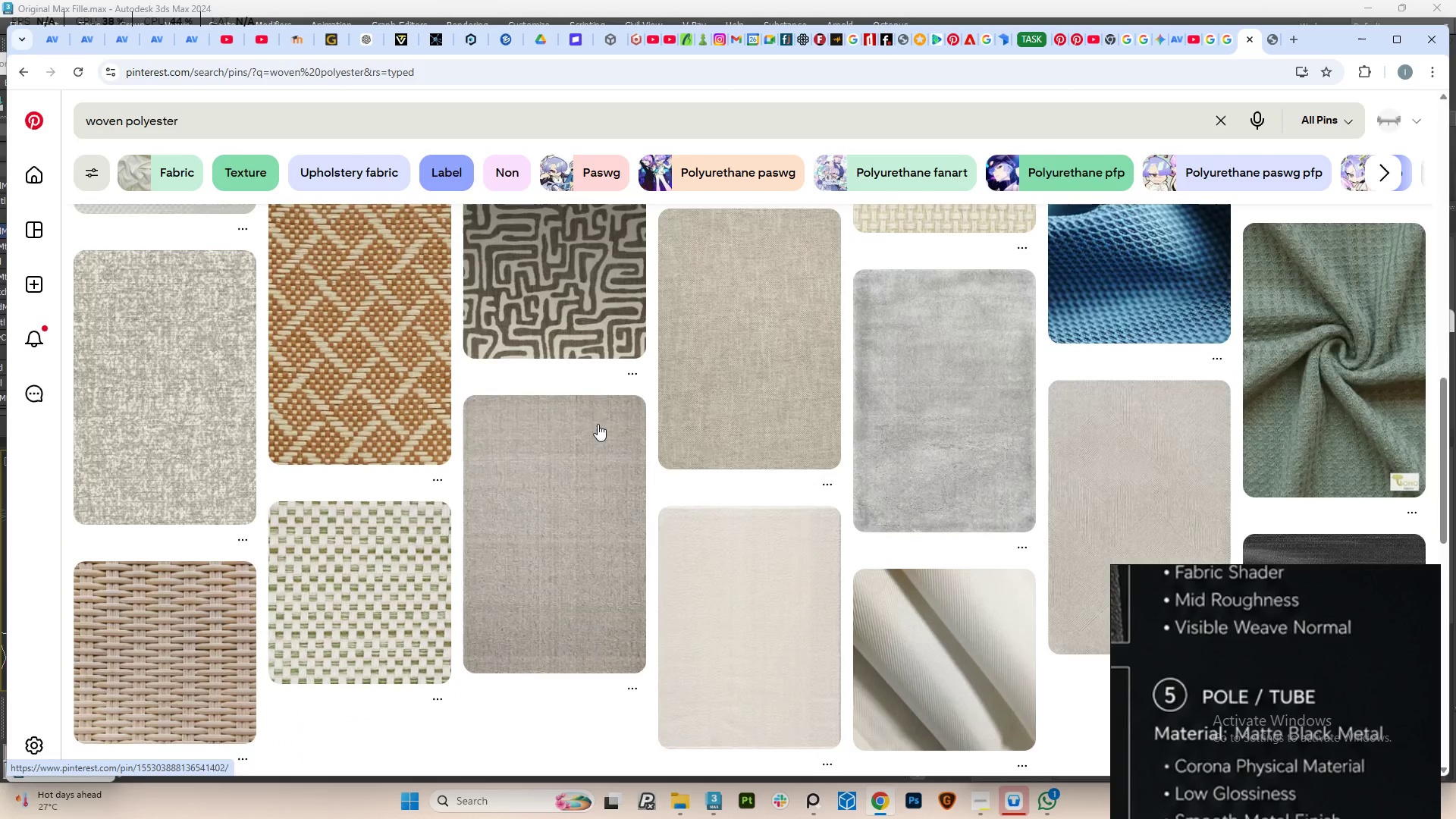 
scroll: coordinate [726, 398], scroll_direction: up, amount: 16.0
 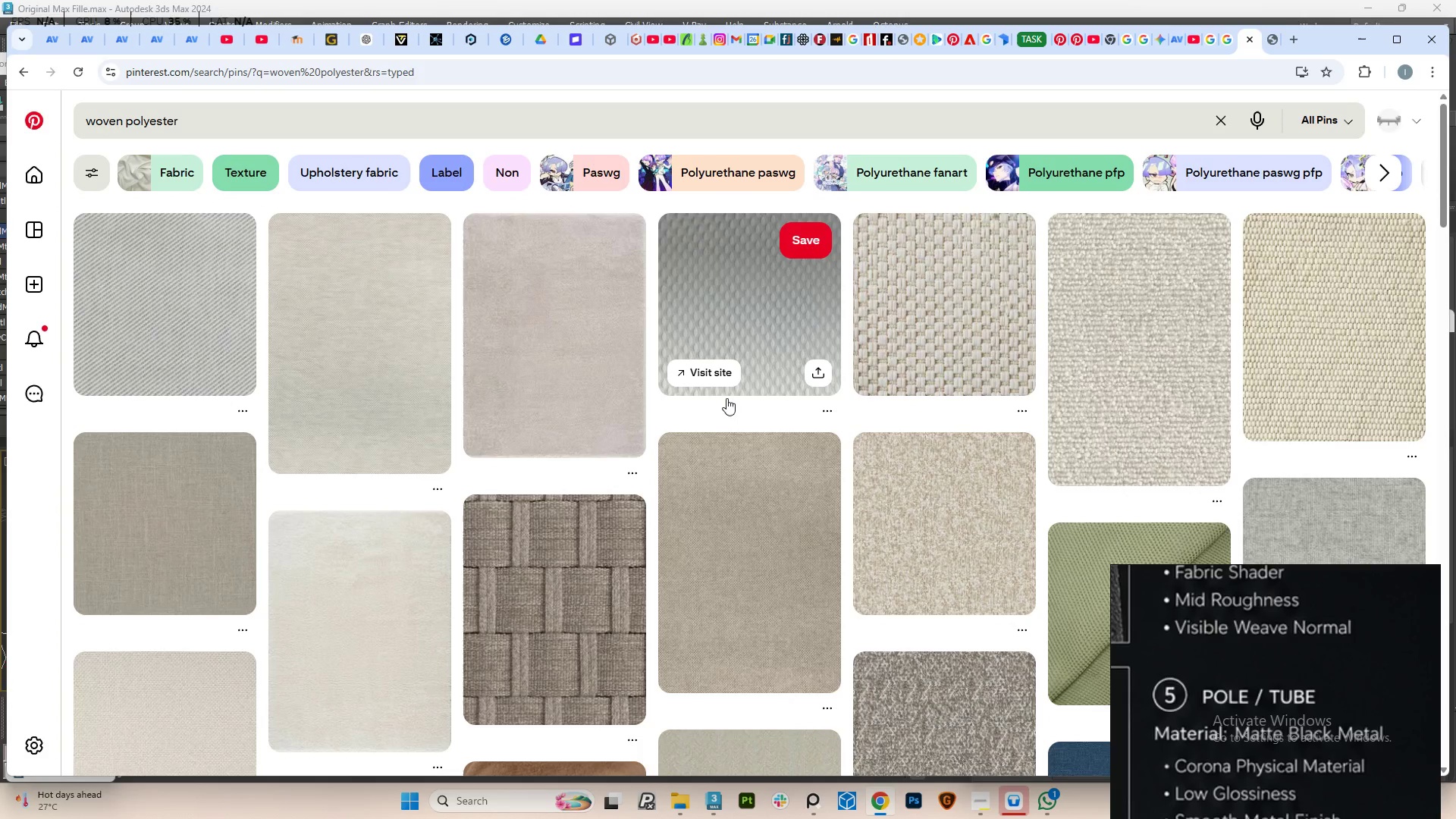 
scroll: coordinate [702, 420], scroll_direction: down, amount: 10.0
 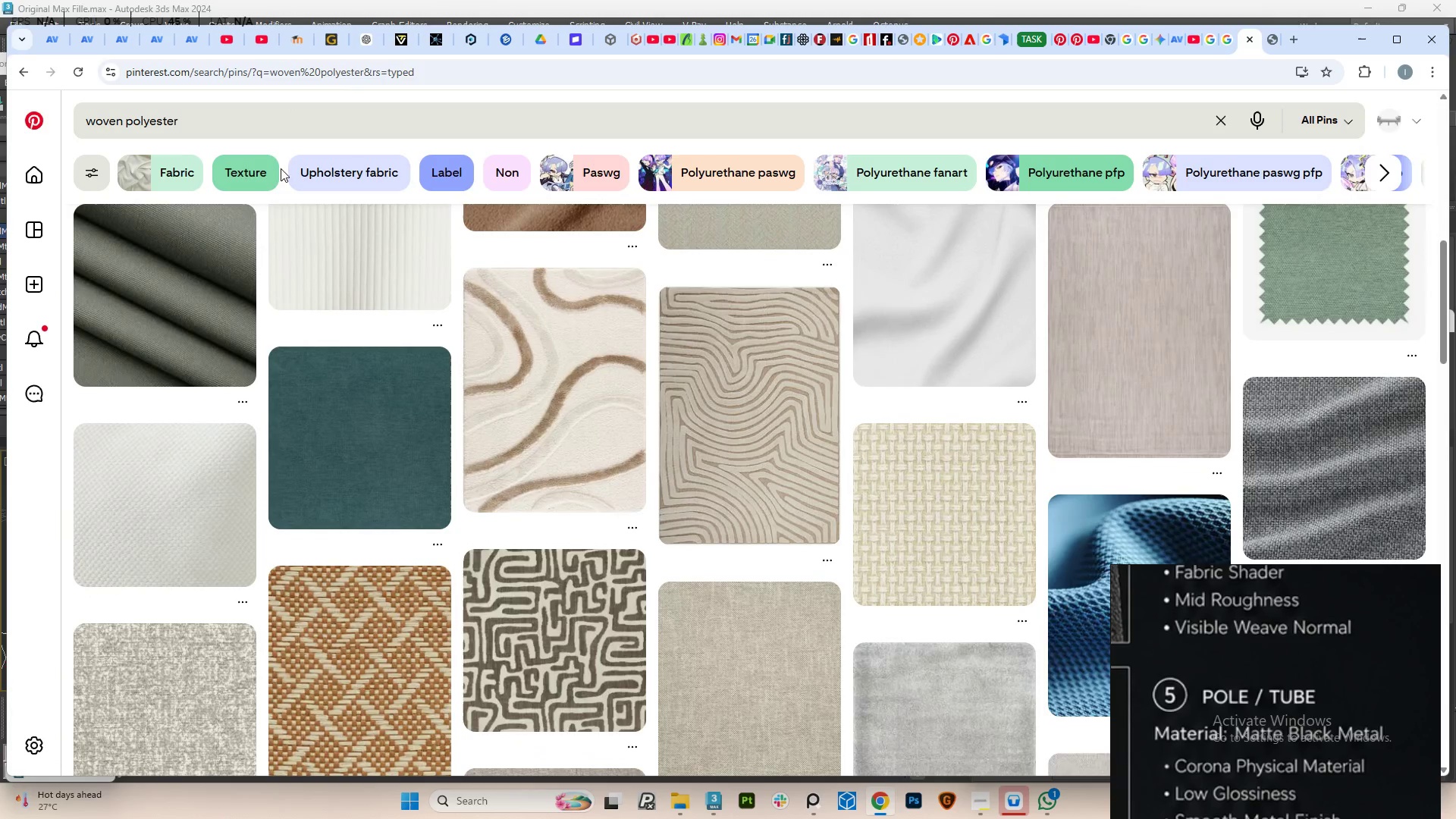 
left_click([268, 170])
 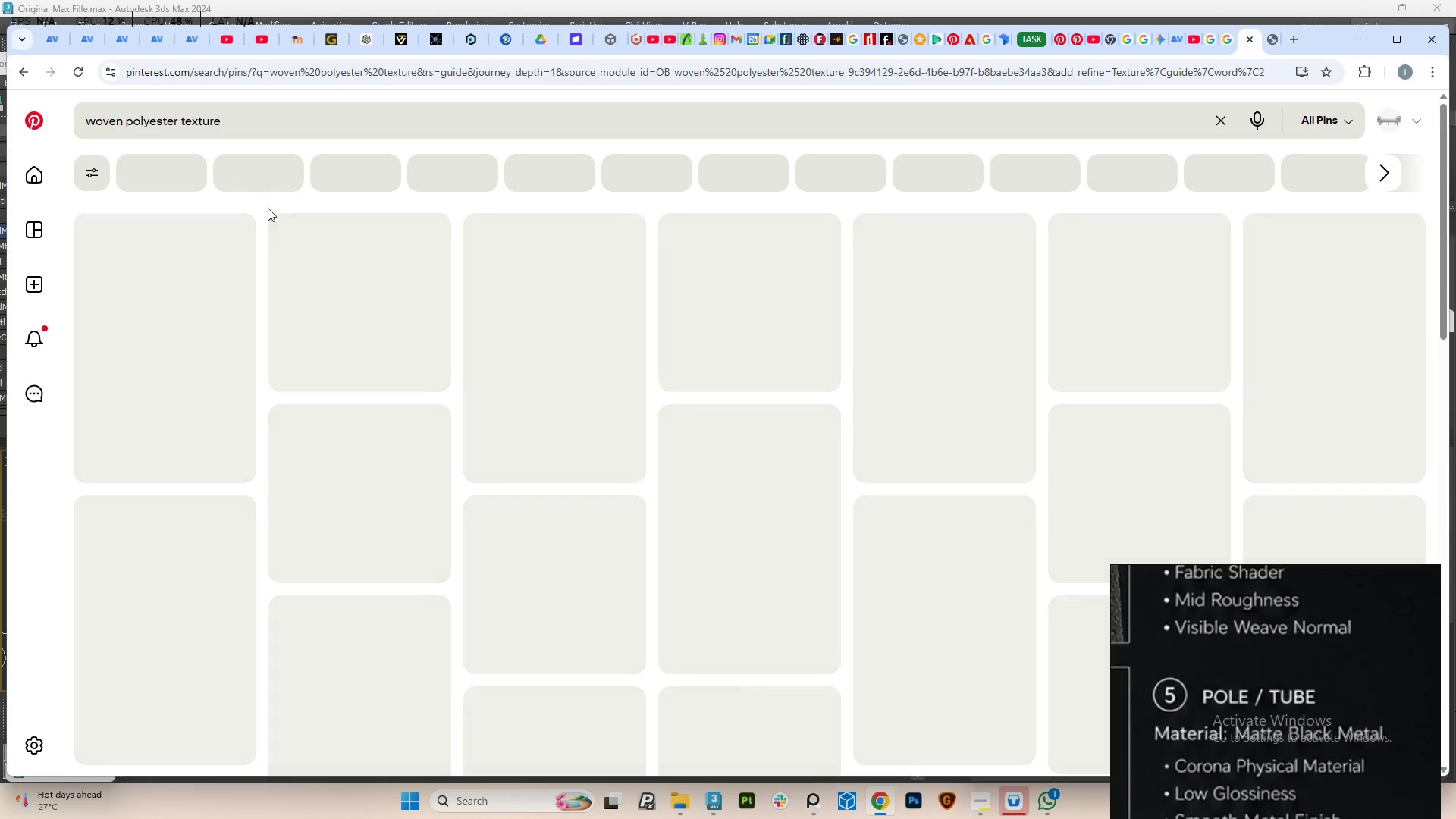 
mouse_move([326, 290])
 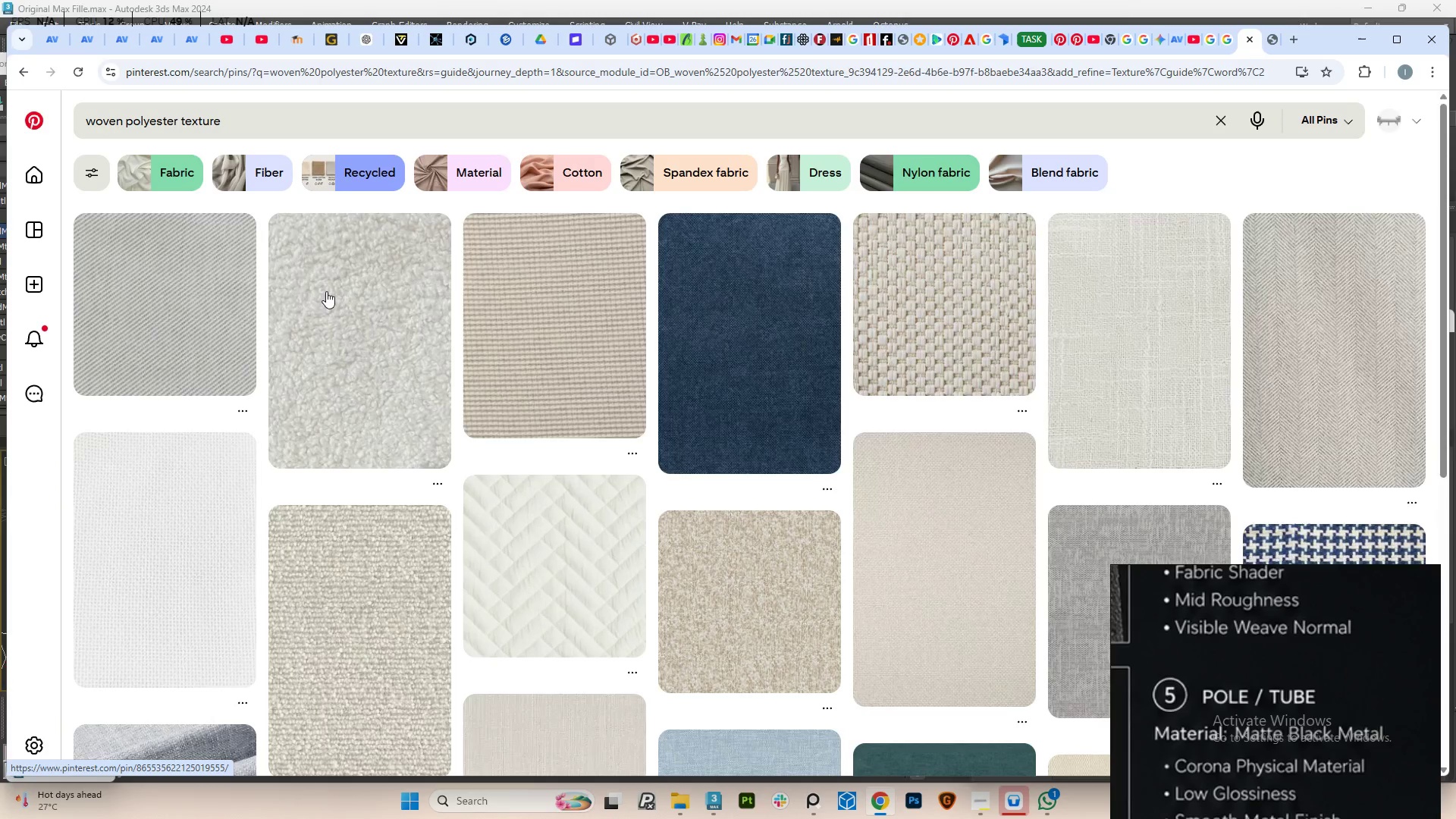 
scroll: coordinate [325, 305], scroll_direction: down, amount: 12.0
 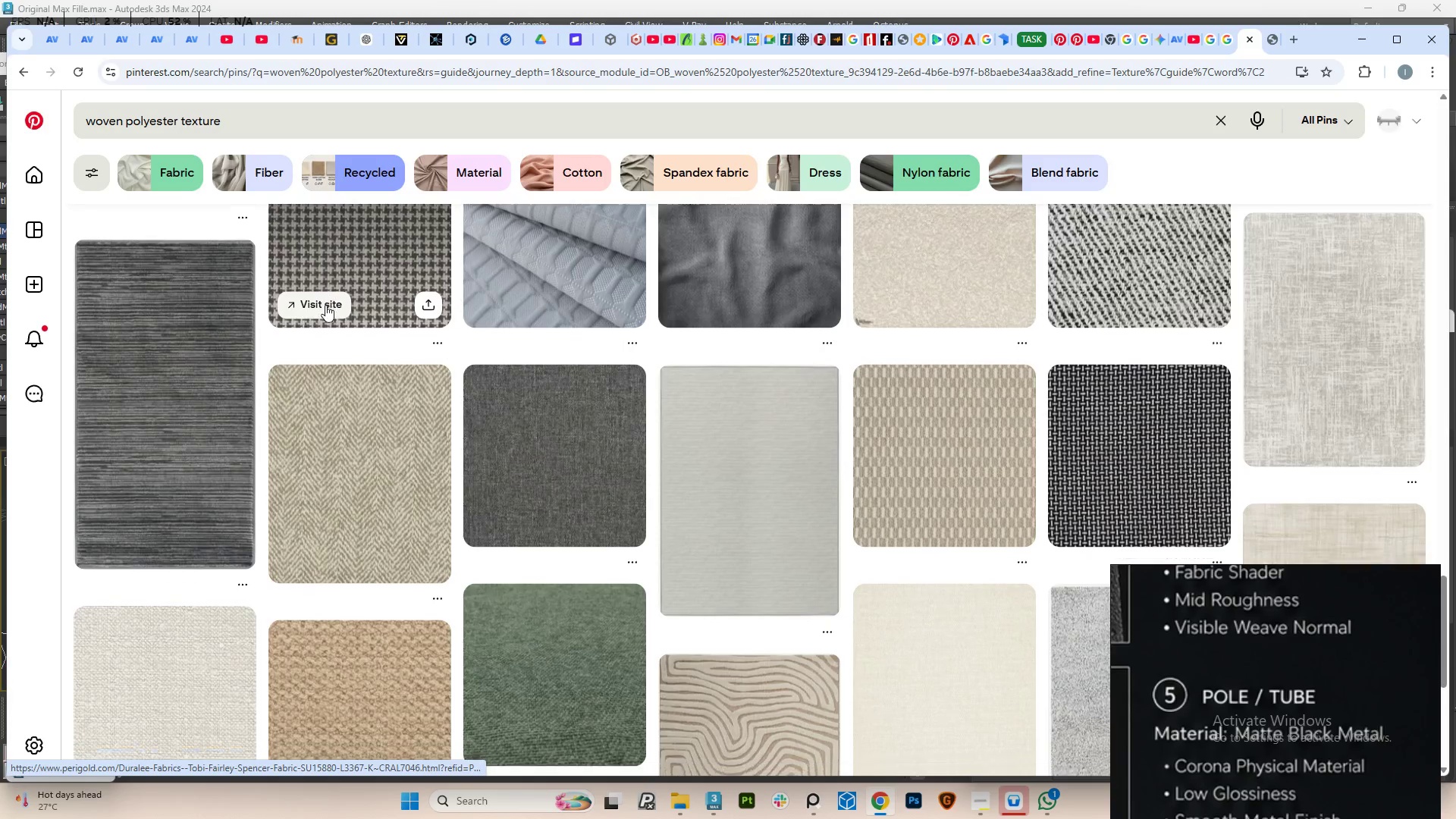 
scroll: coordinate [325, 305], scroll_direction: up, amount: 5.0
 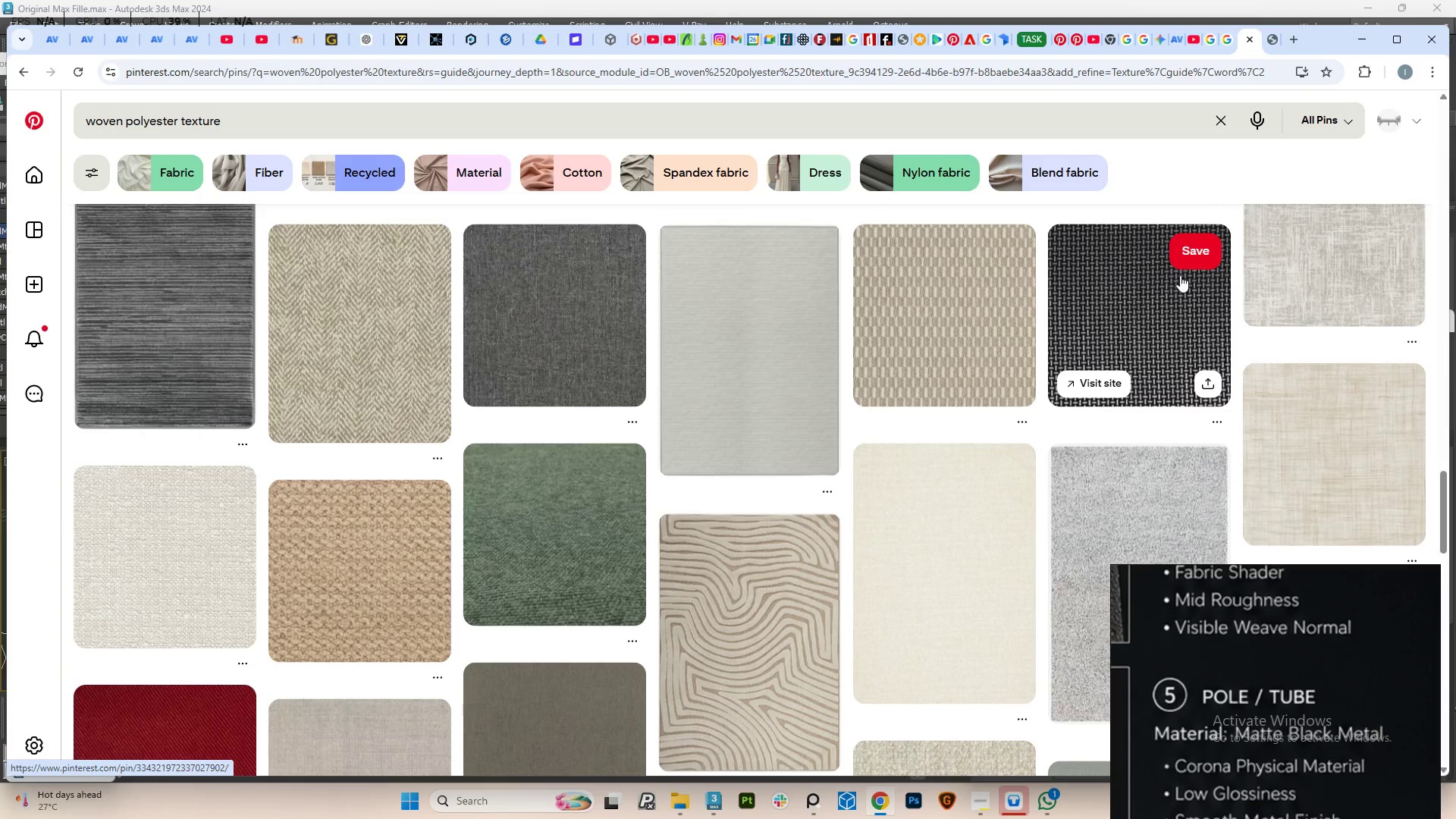 
left_click([1164, 337])
 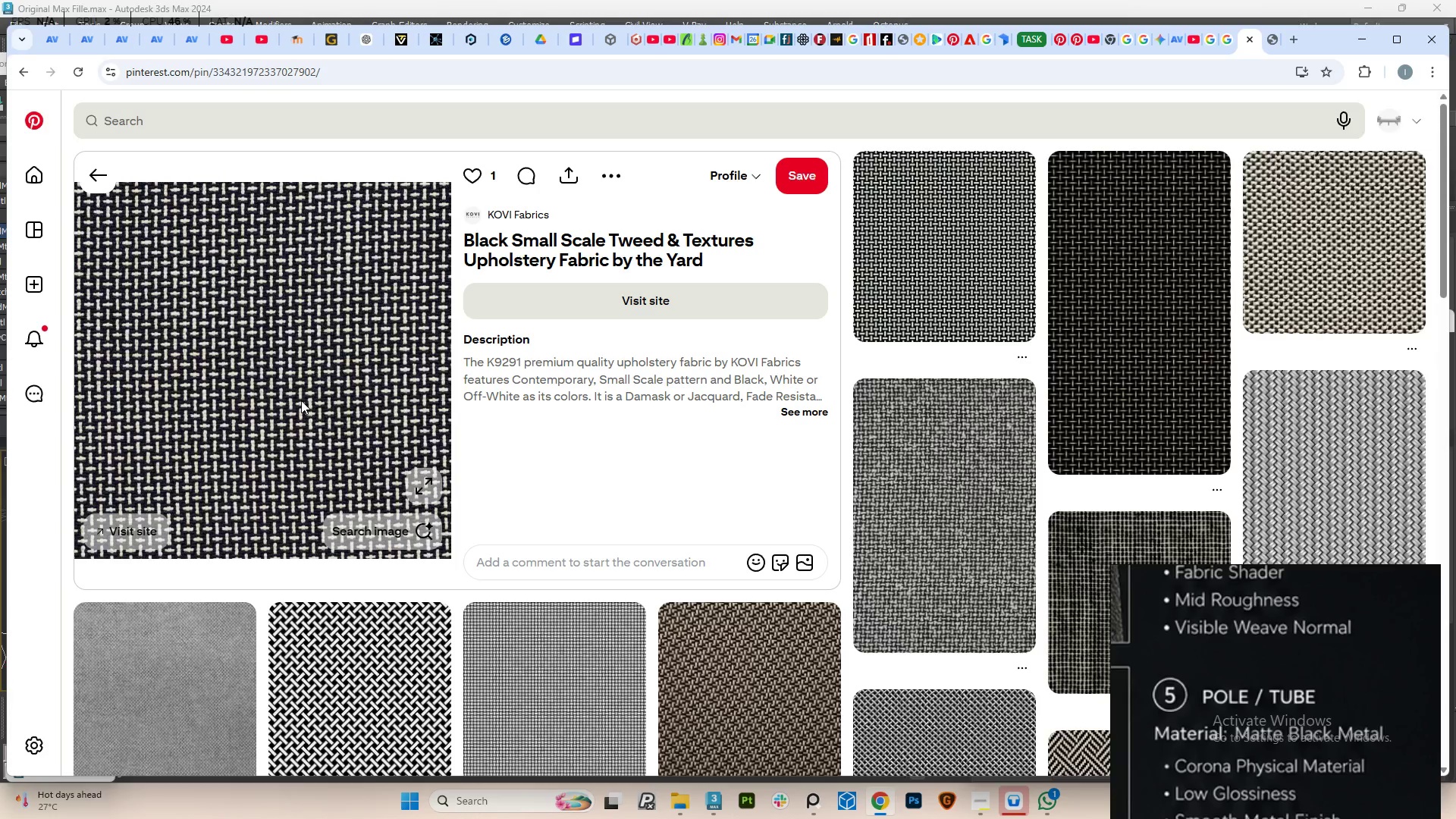 
wait(9.36)
 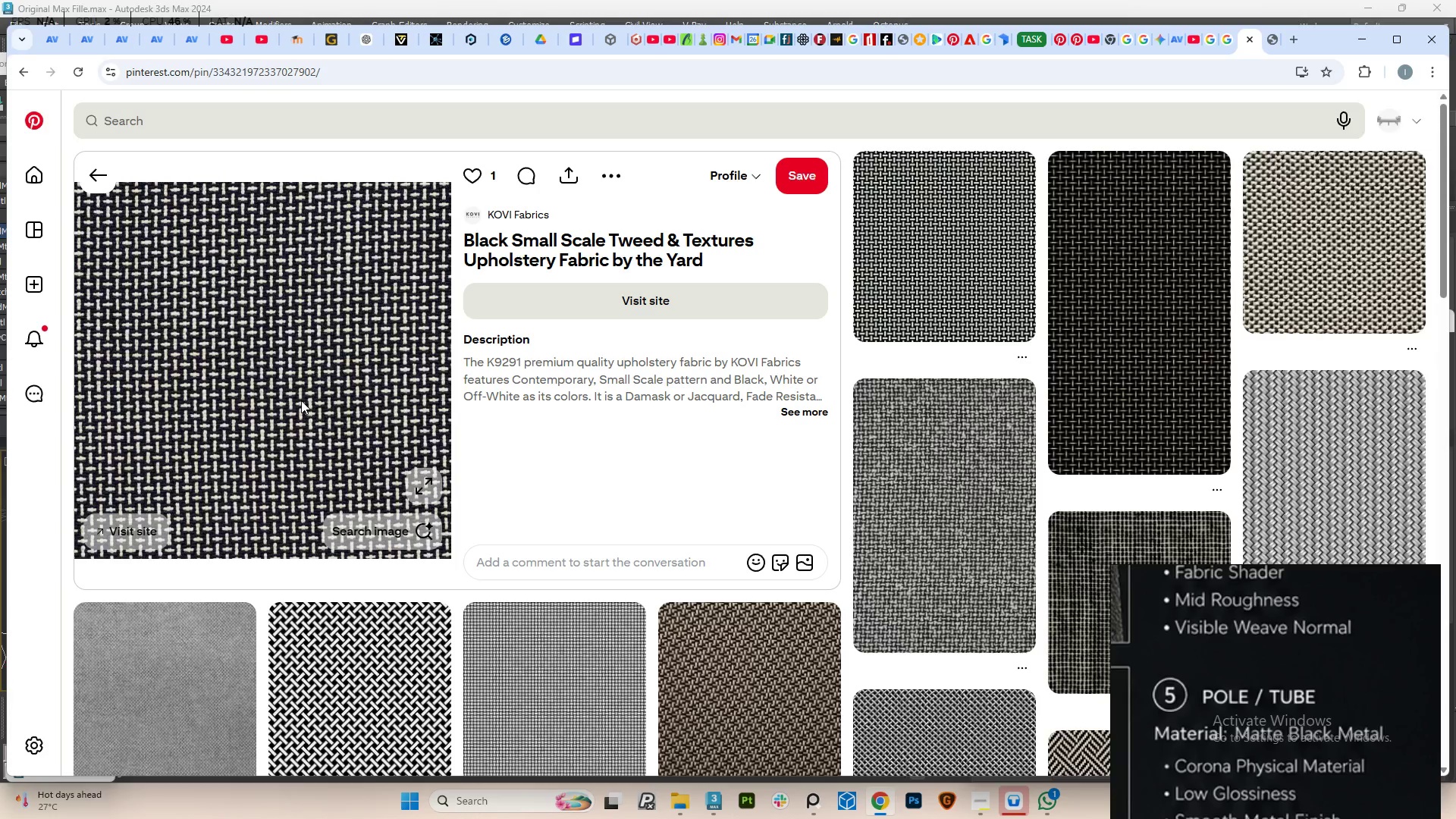 
left_click([1117, 254])
 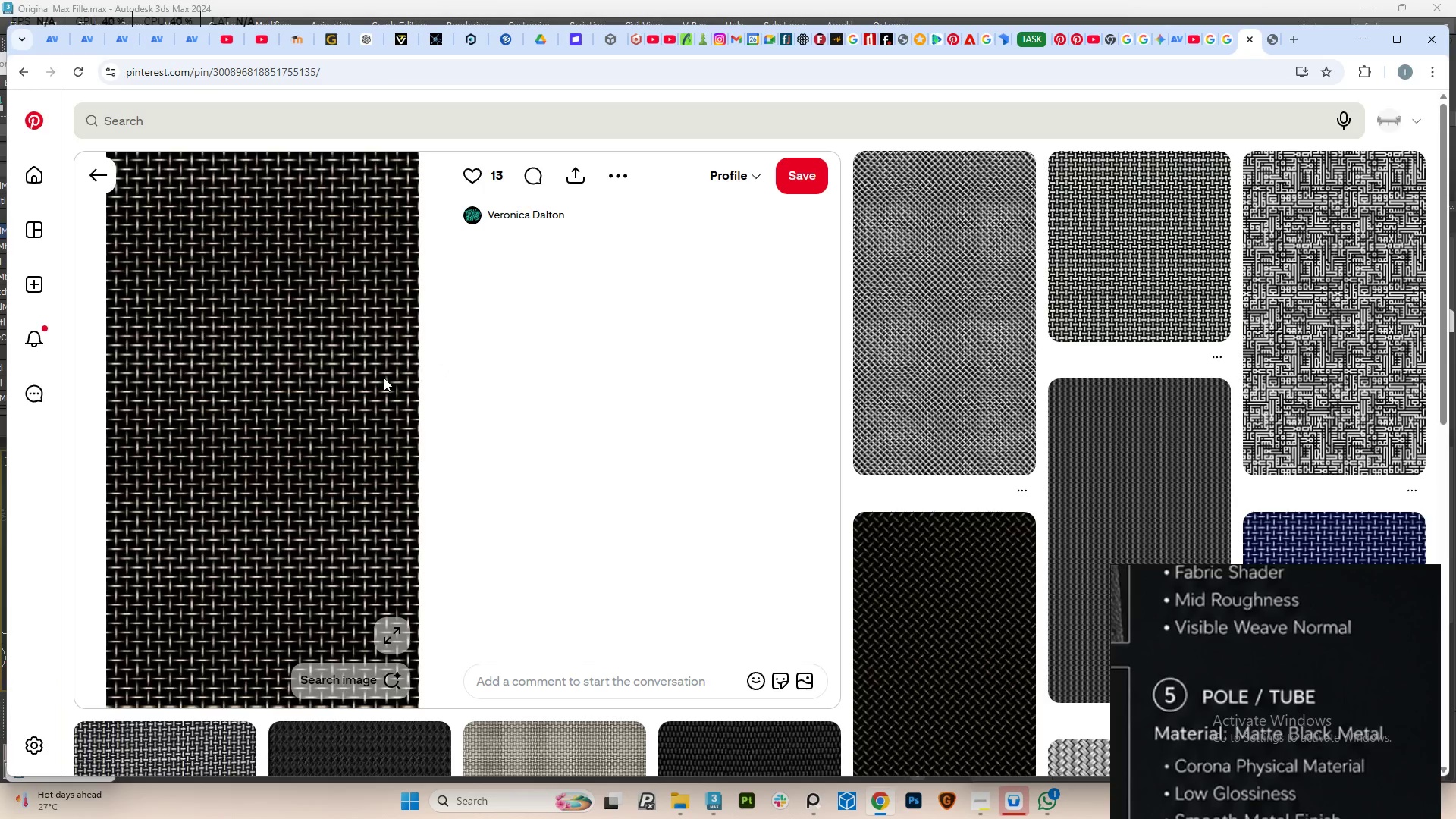 
scroll: coordinate [875, 326], scroll_direction: down, amount: 5.0
 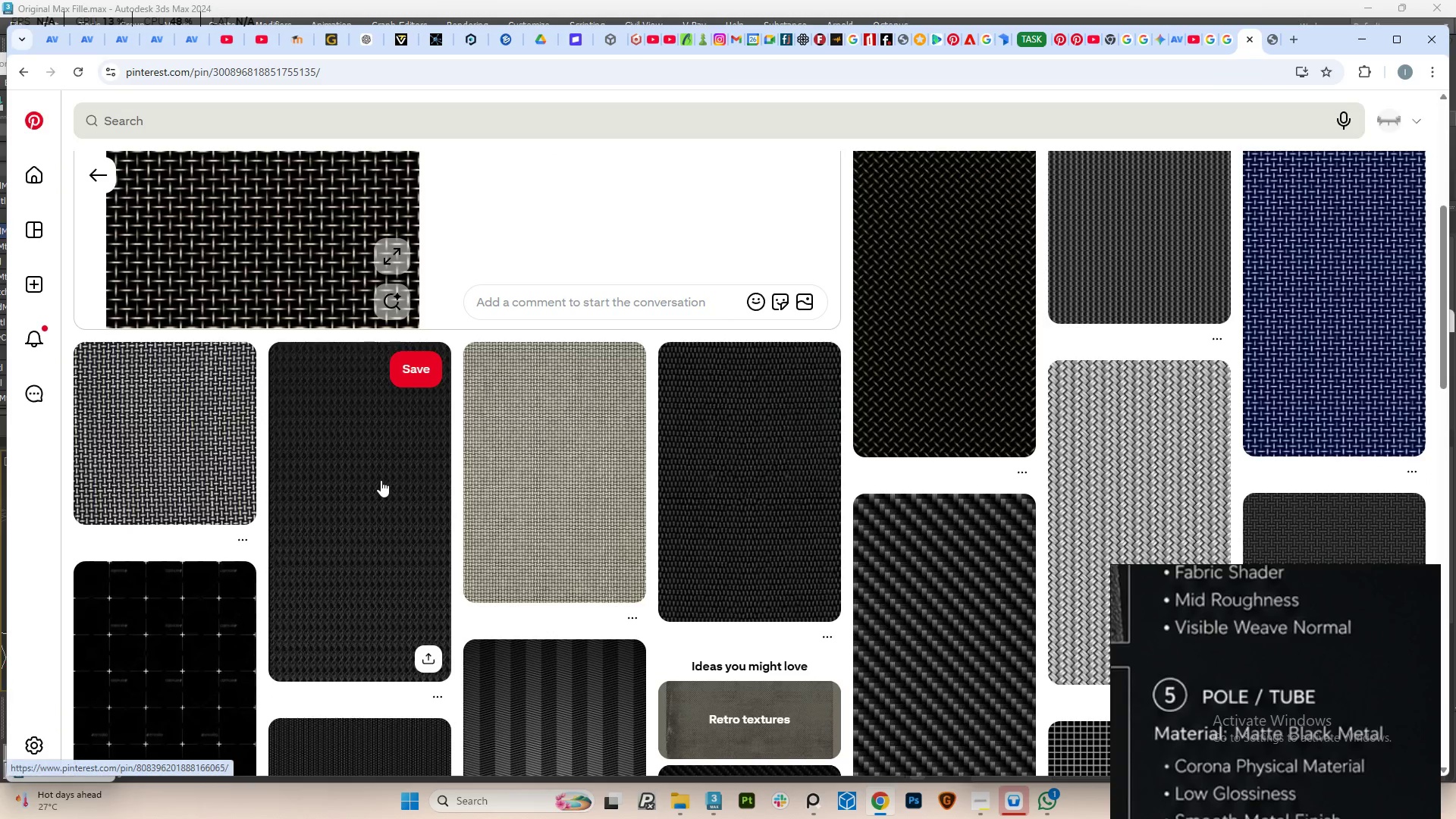 
left_click([381, 480])
 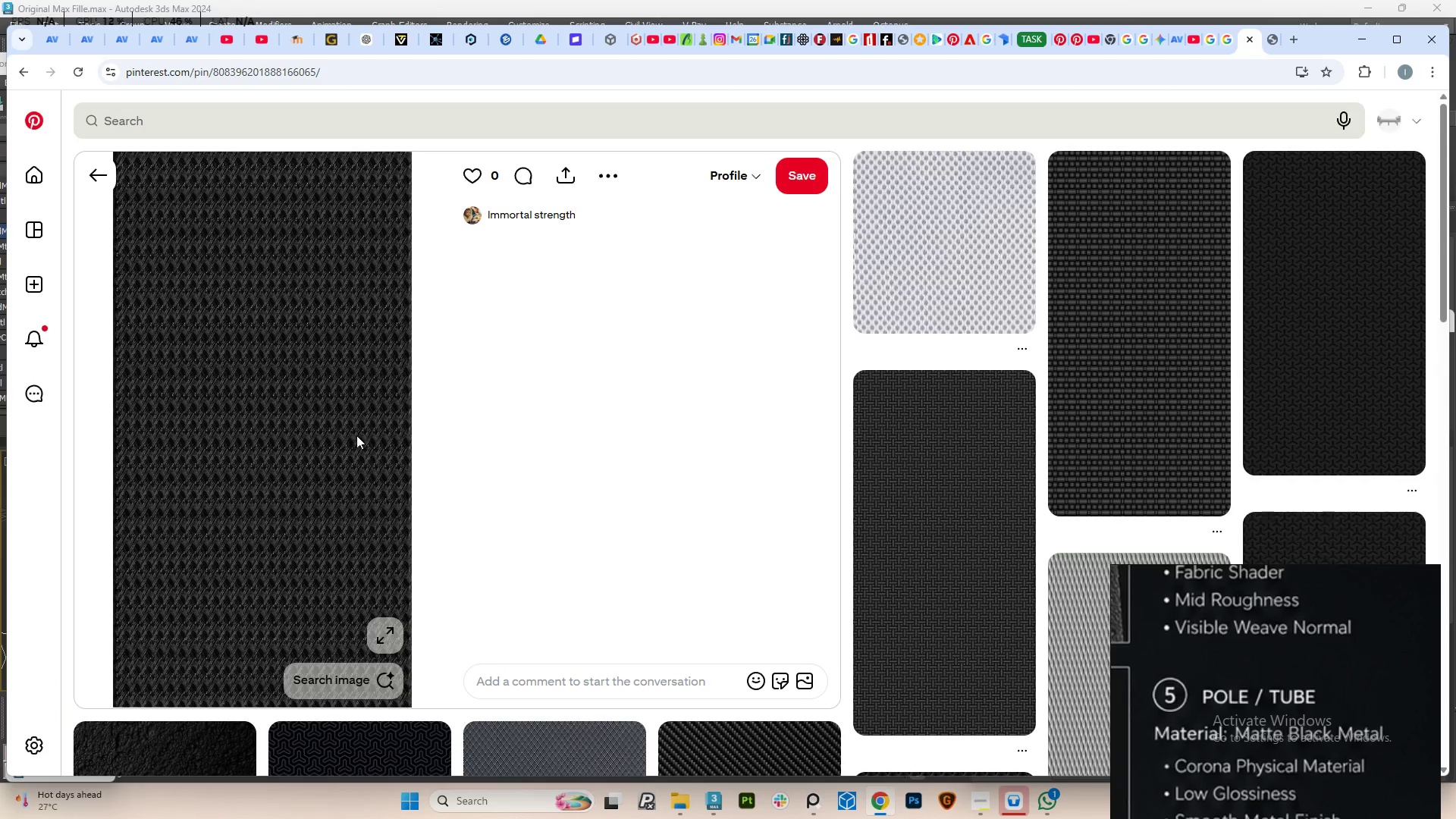 
left_click([1344, 323])
 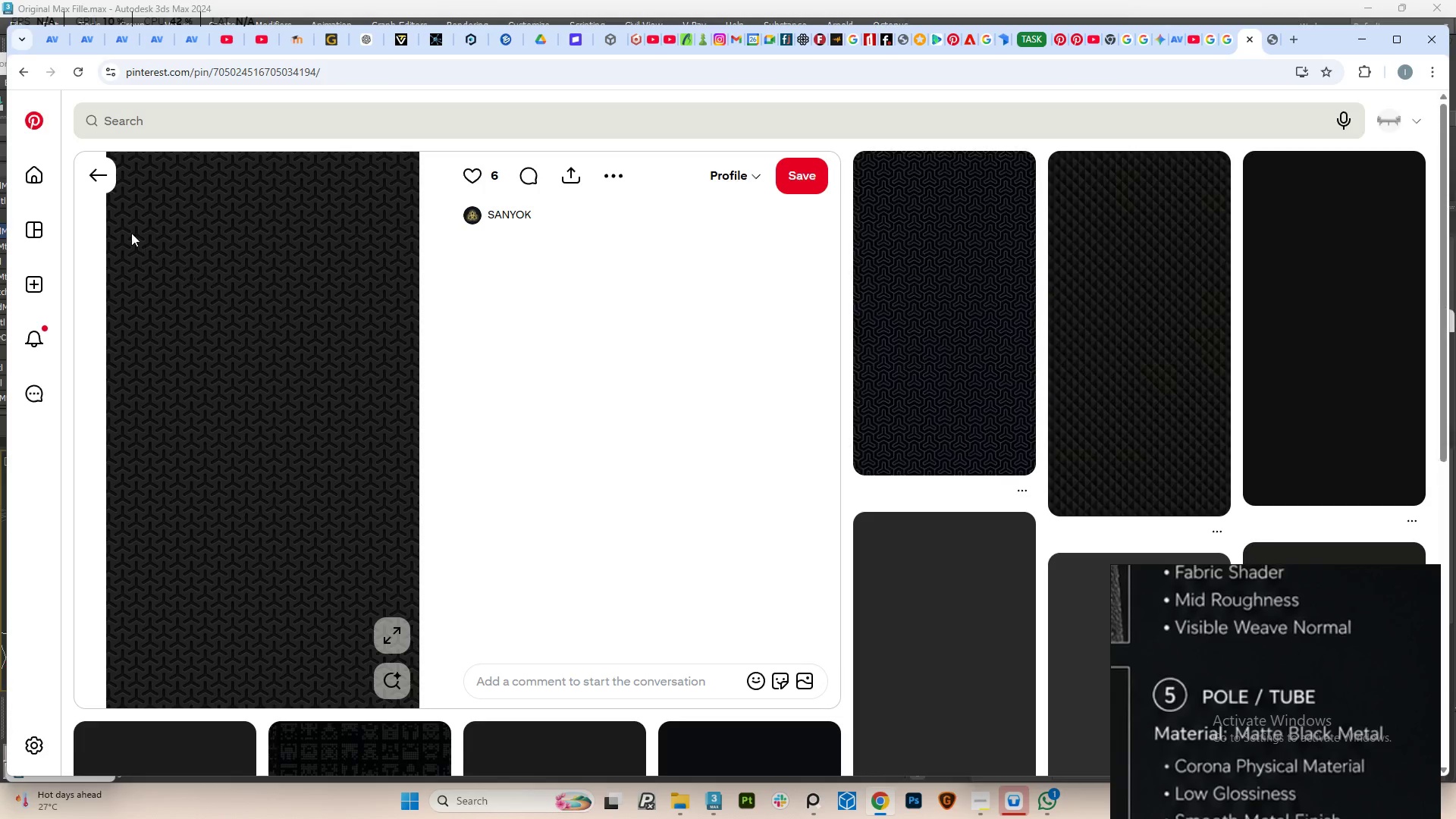 
left_click([93, 182])
 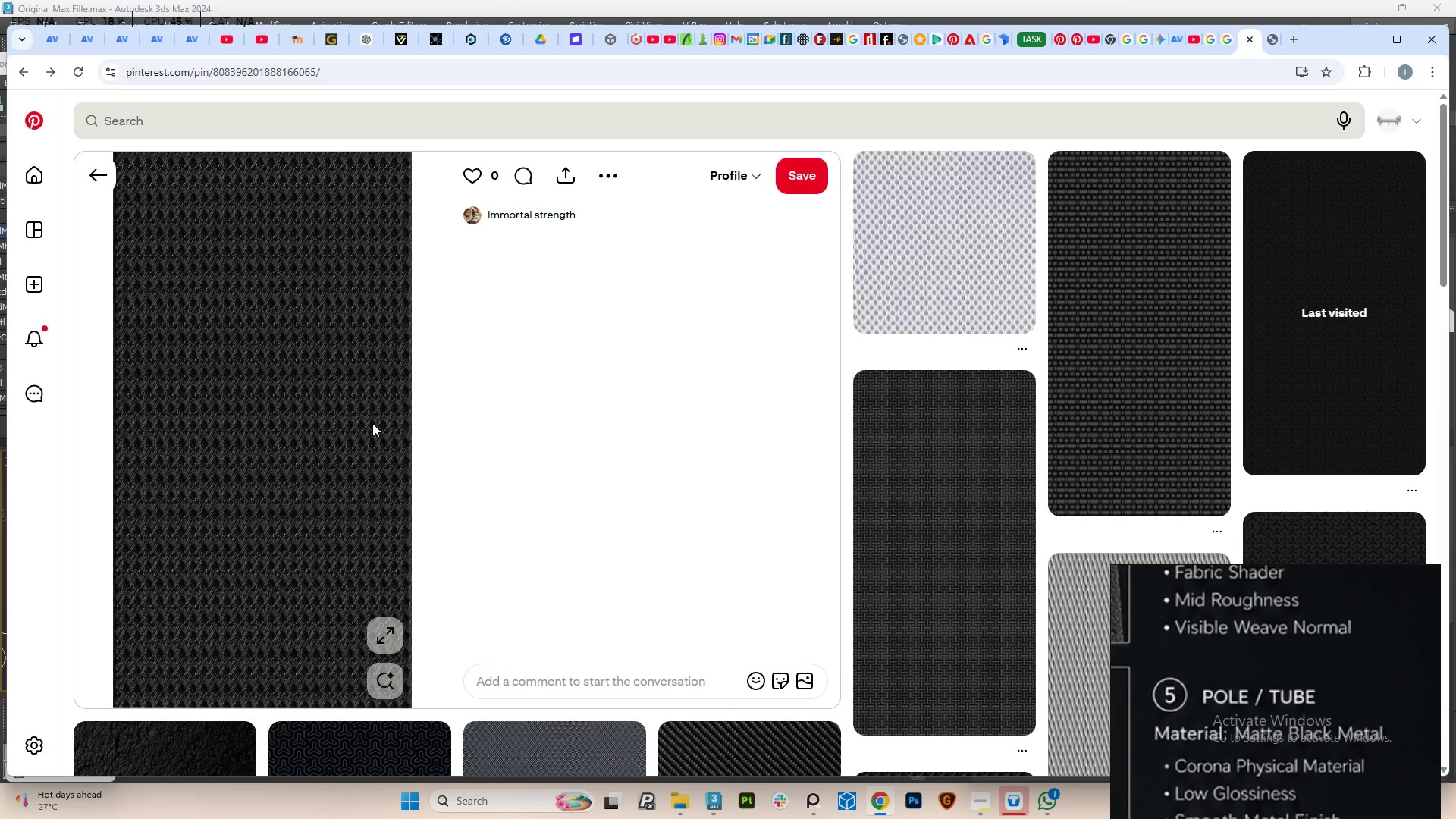 
scroll: coordinate [358, 431], scroll_direction: down, amount: 6.0
 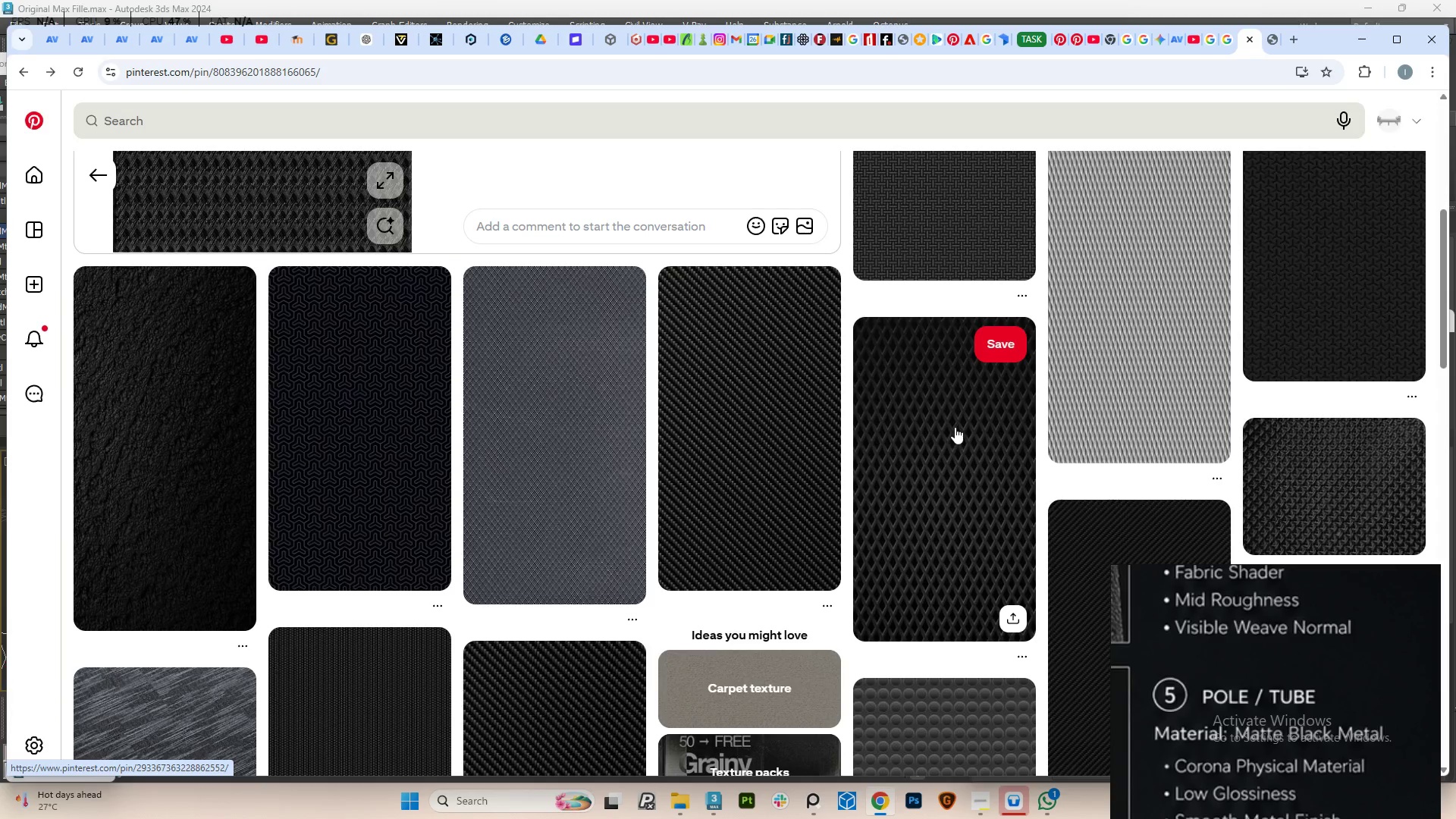 
left_click([955, 427])
 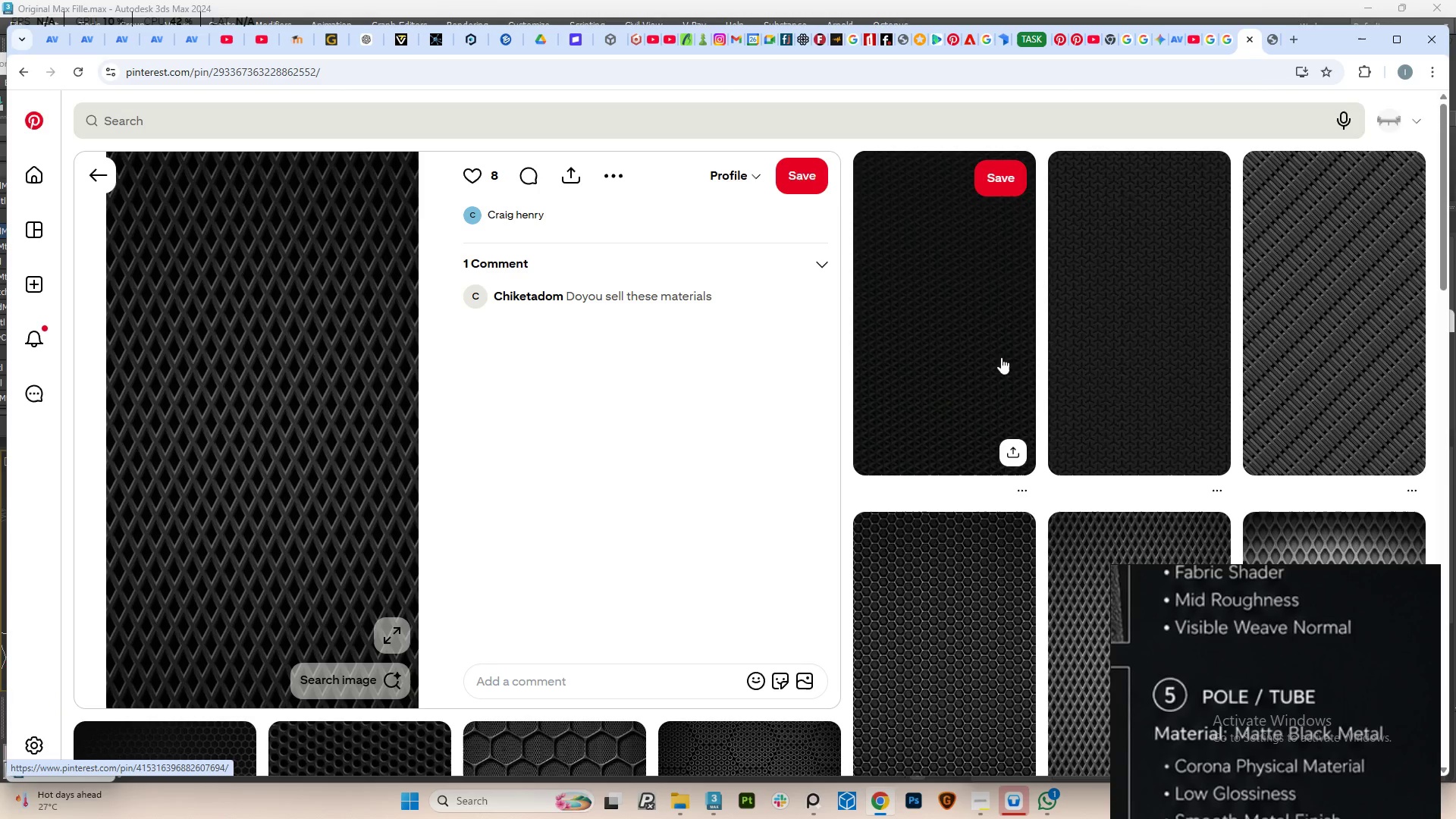 
scroll: coordinate [947, 347], scroll_direction: down, amount: 2.0
 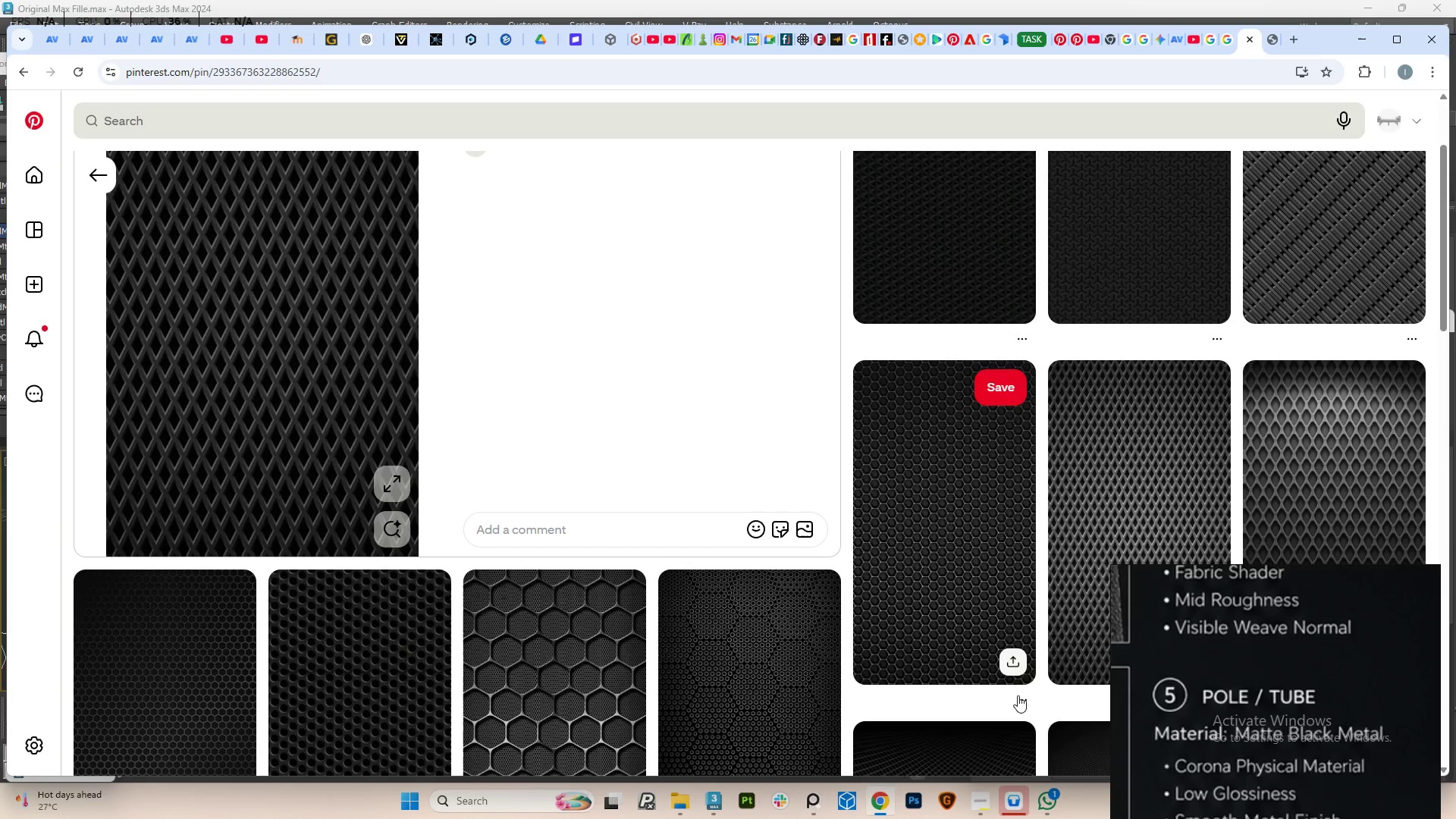 
left_click([987, 799])
 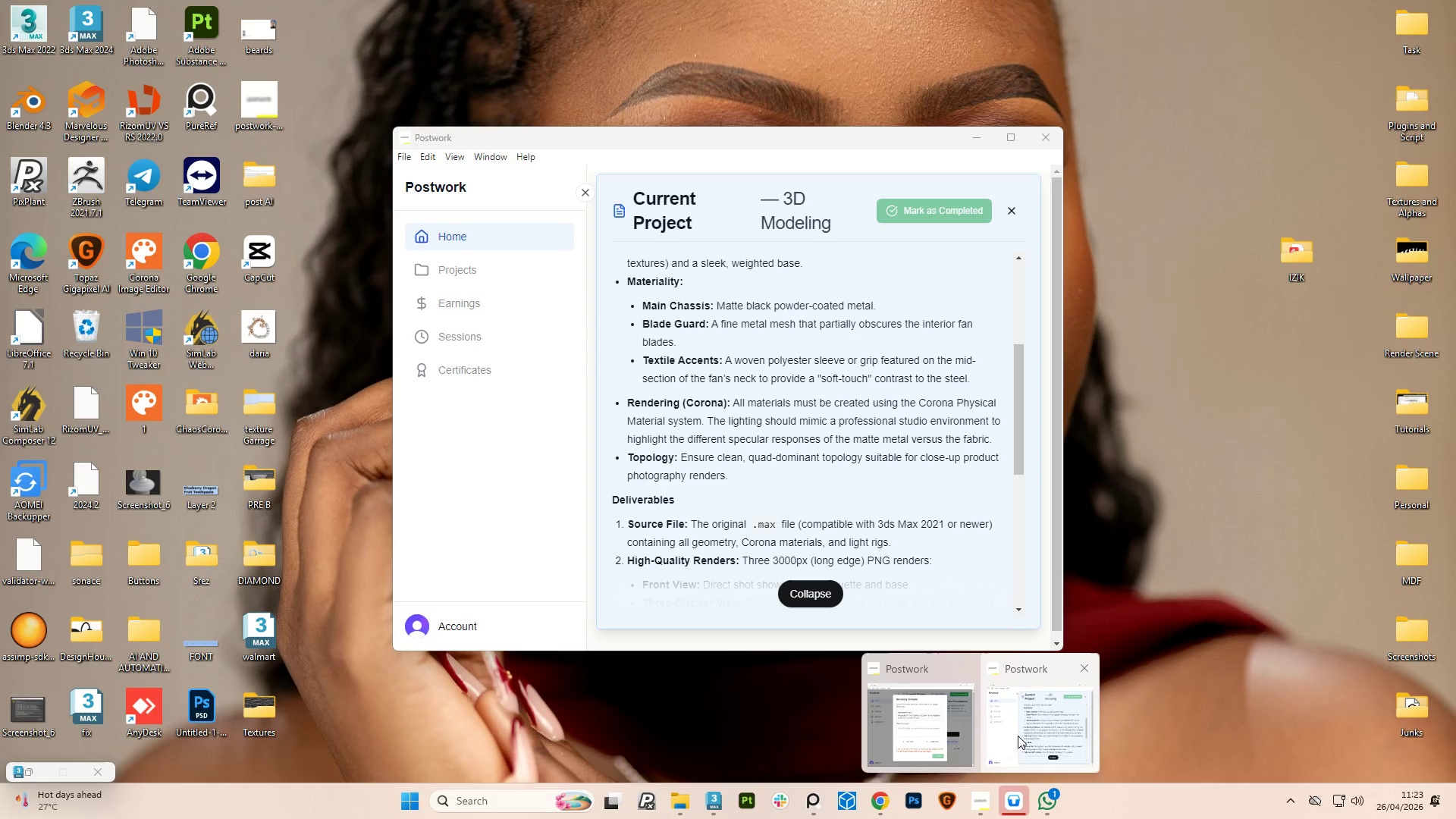 
wait(6.74)
 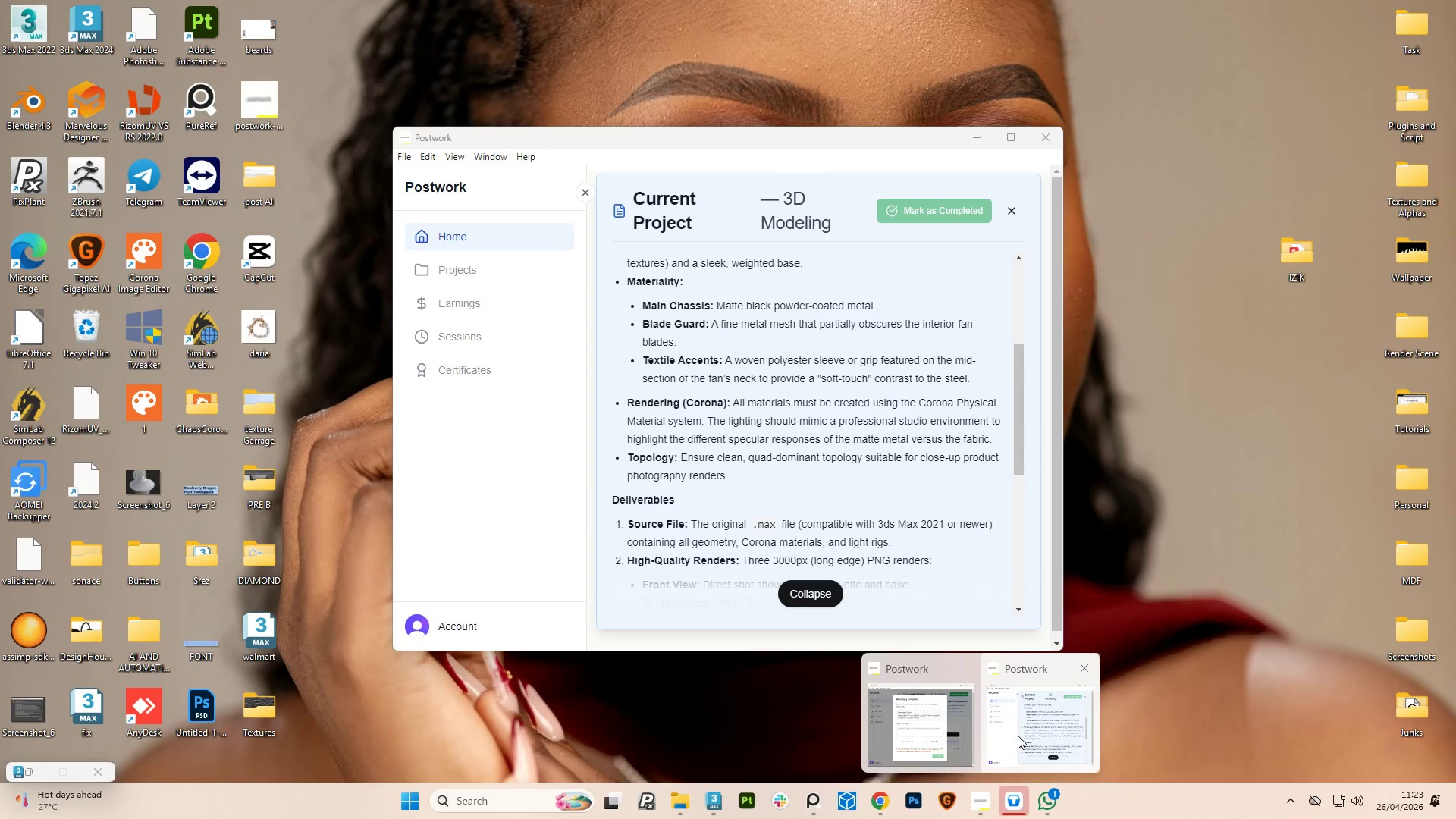 
scroll: coordinate [816, 347], scroll_direction: down, amount: 11.0
 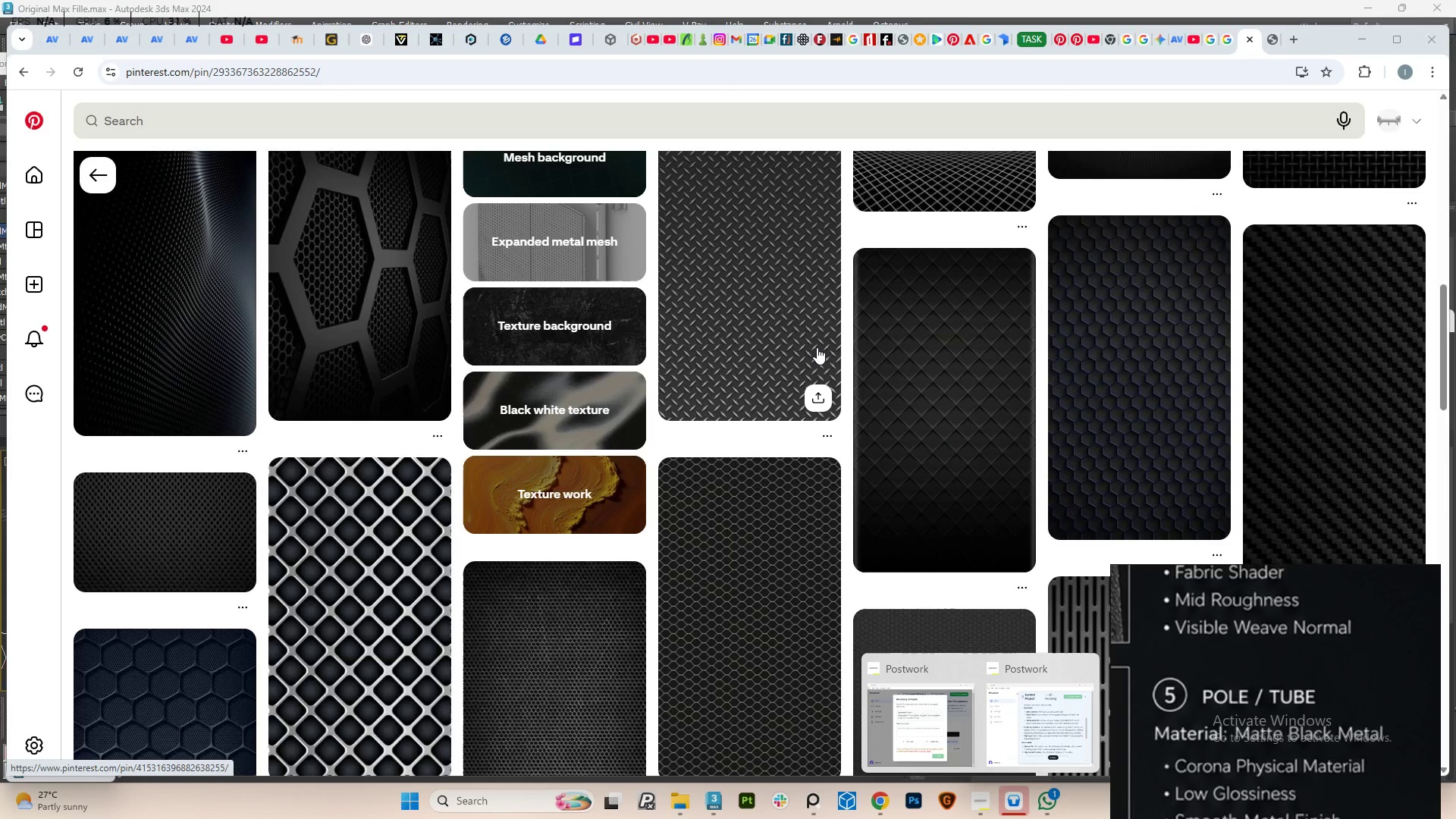 
scroll: coordinate [811, 355], scroll_direction: up, amount: 15.0
 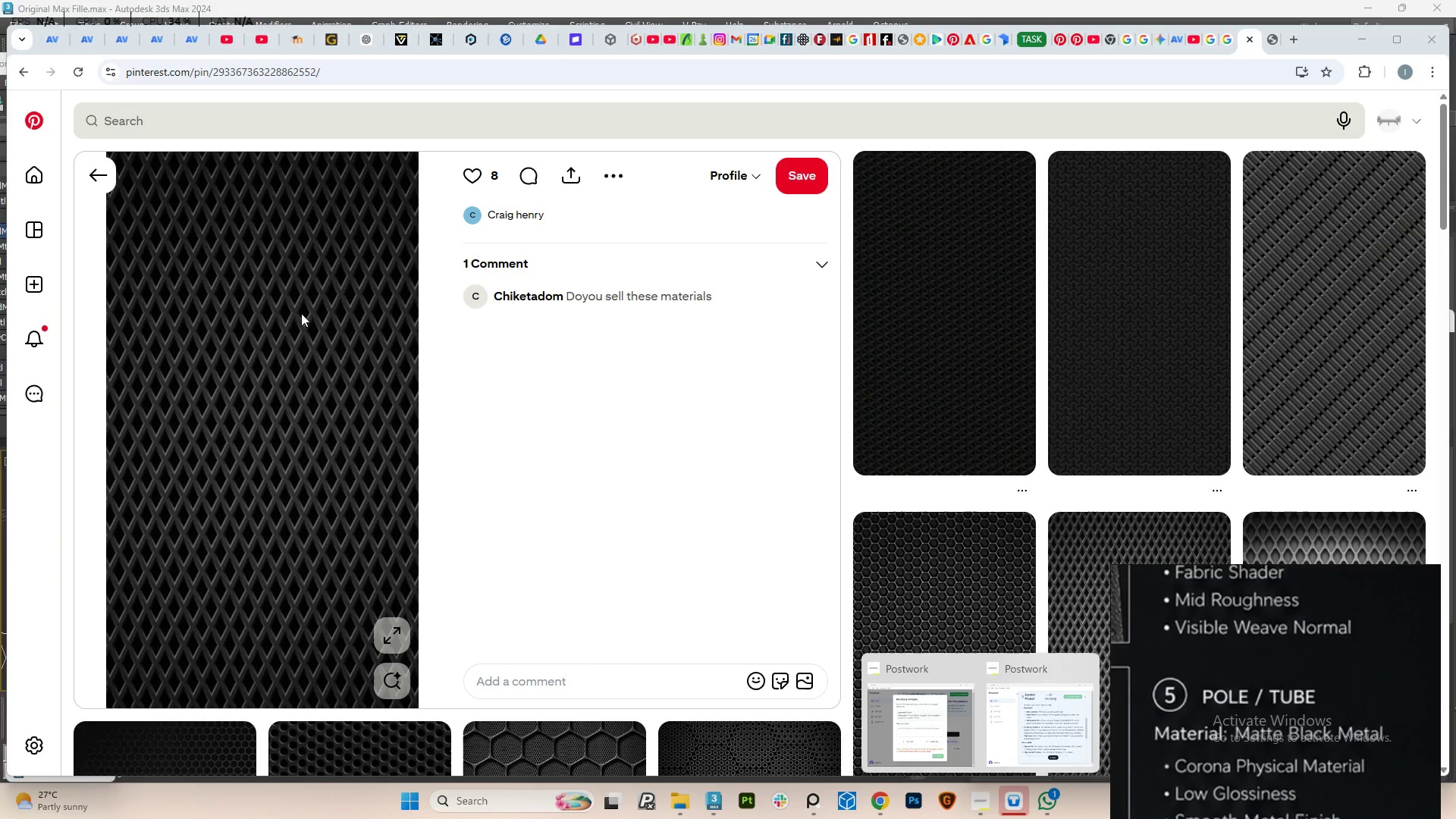 
right_click([301, 313])
 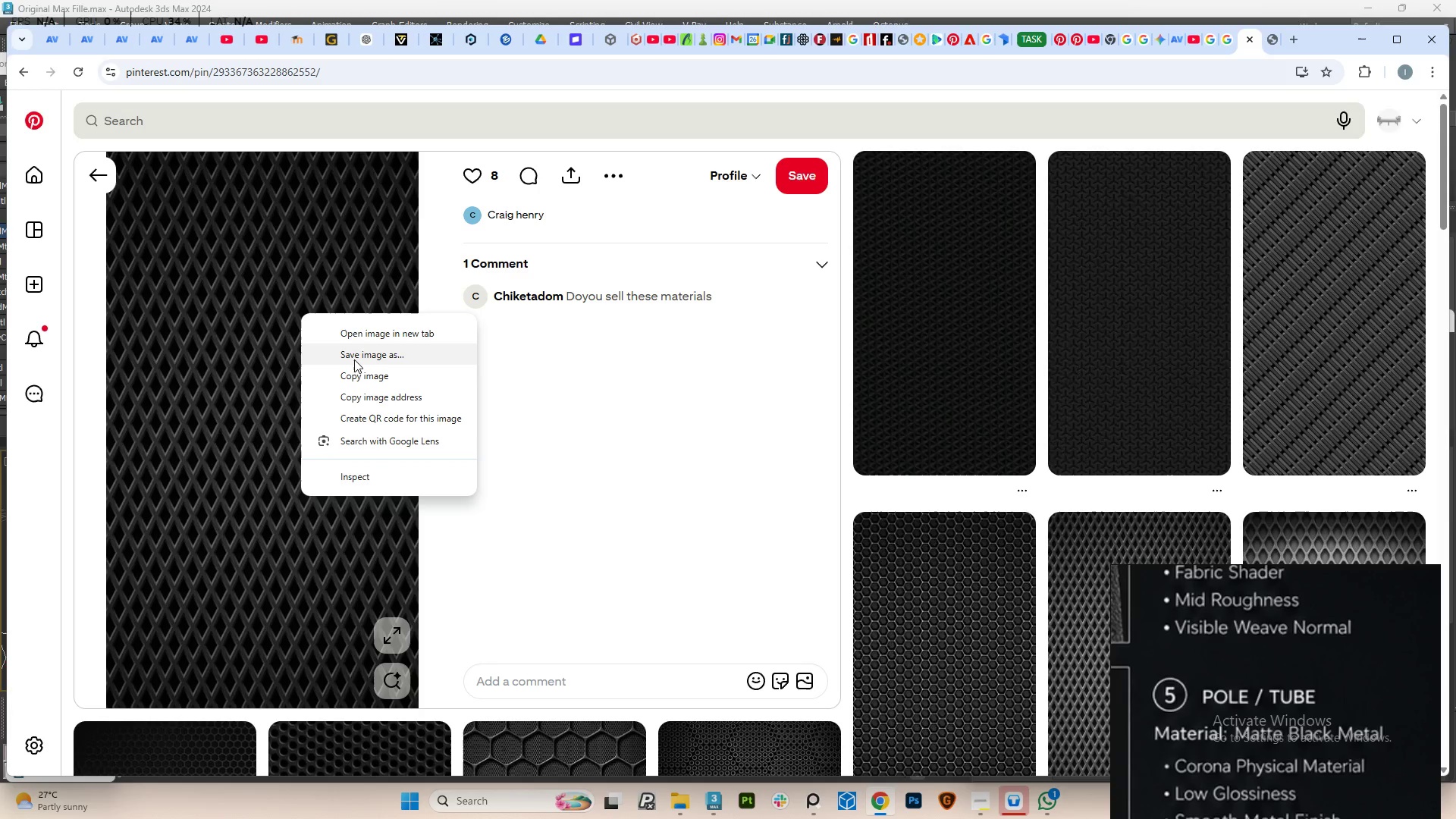 
left_click([354, 359])
 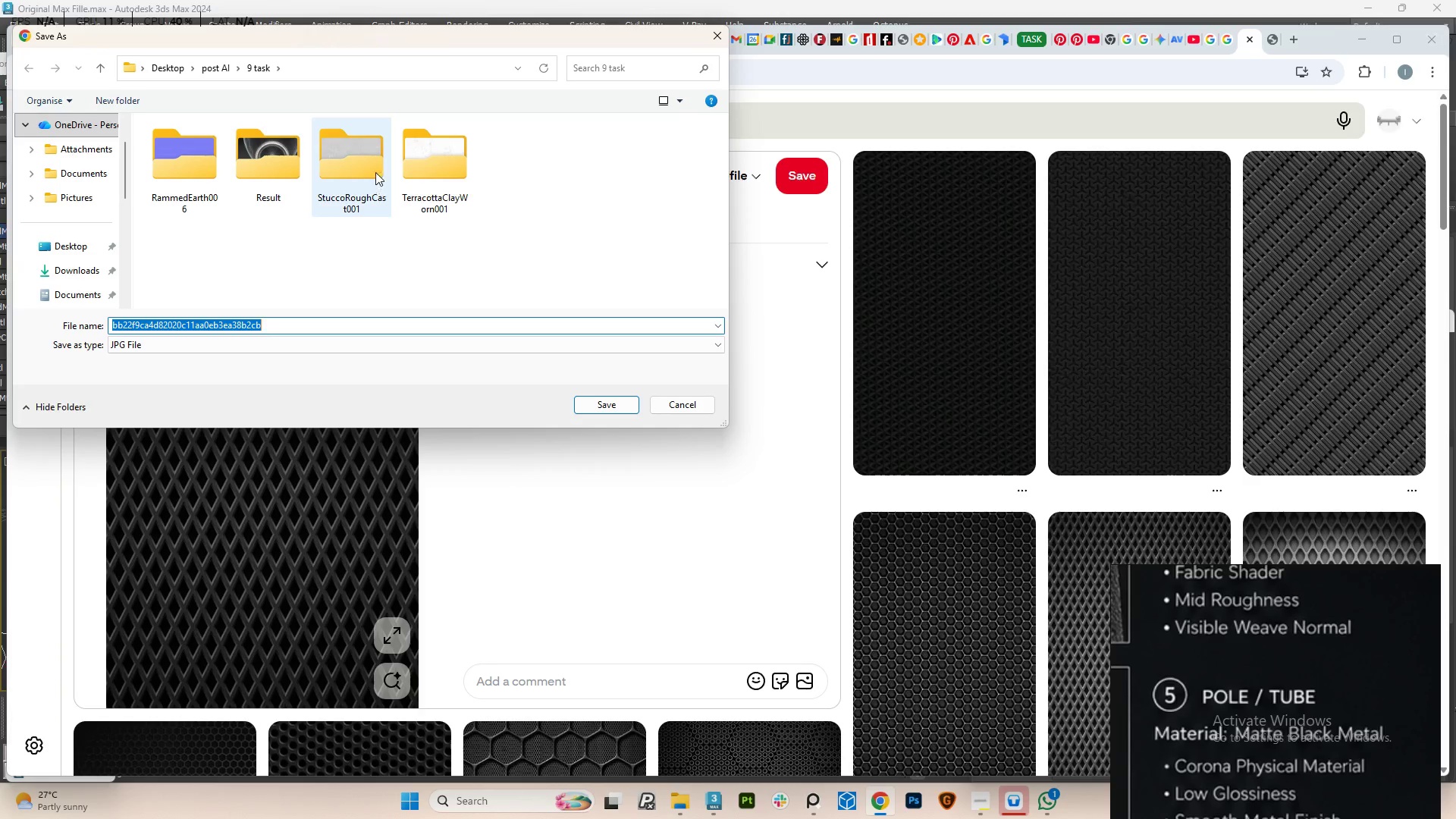 
wait(6.92)
 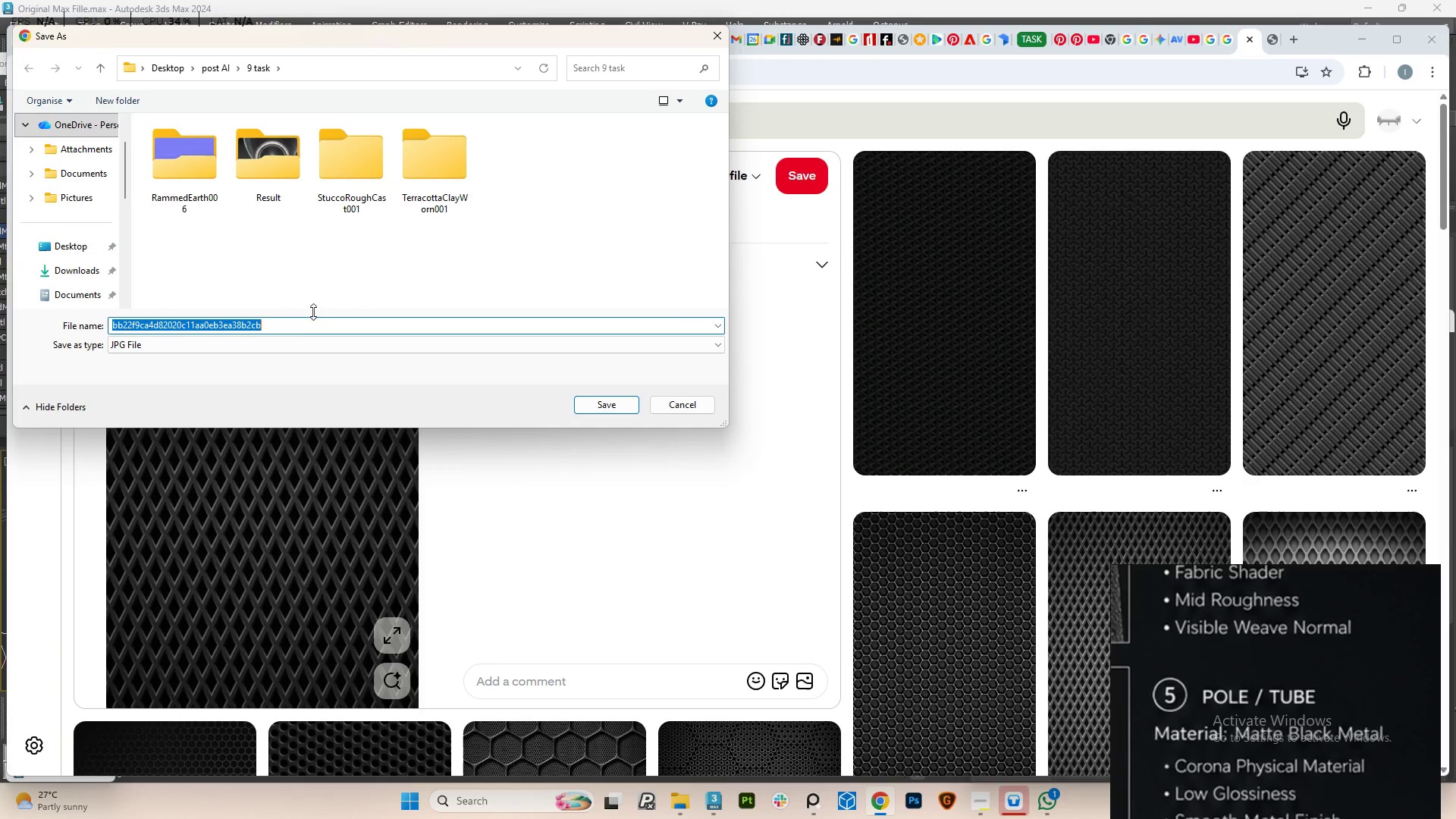 
double_click([206, 67])
 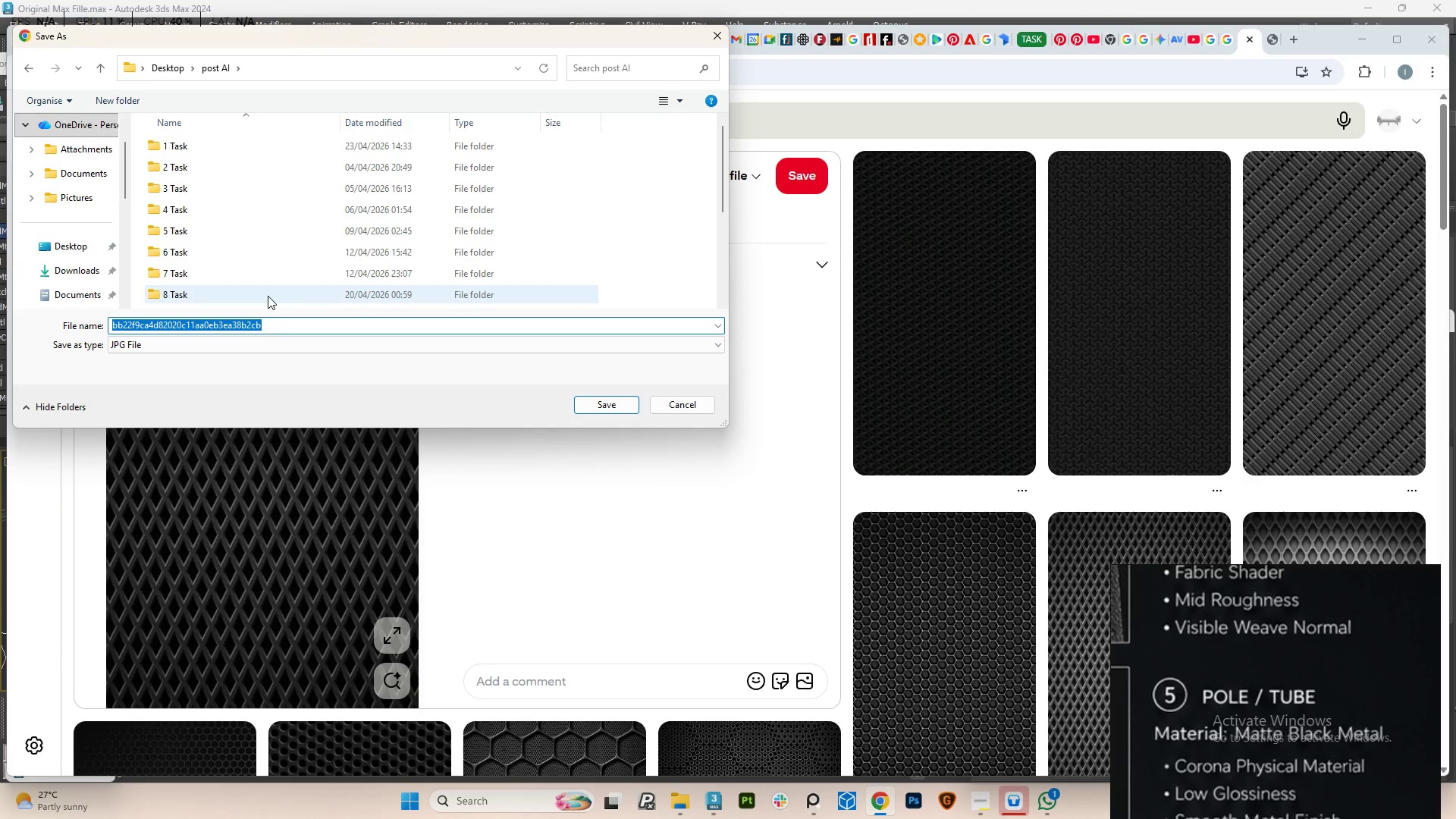 
scroll: coordinate [237, 278], scroll_direction: down, amount: 7.0
 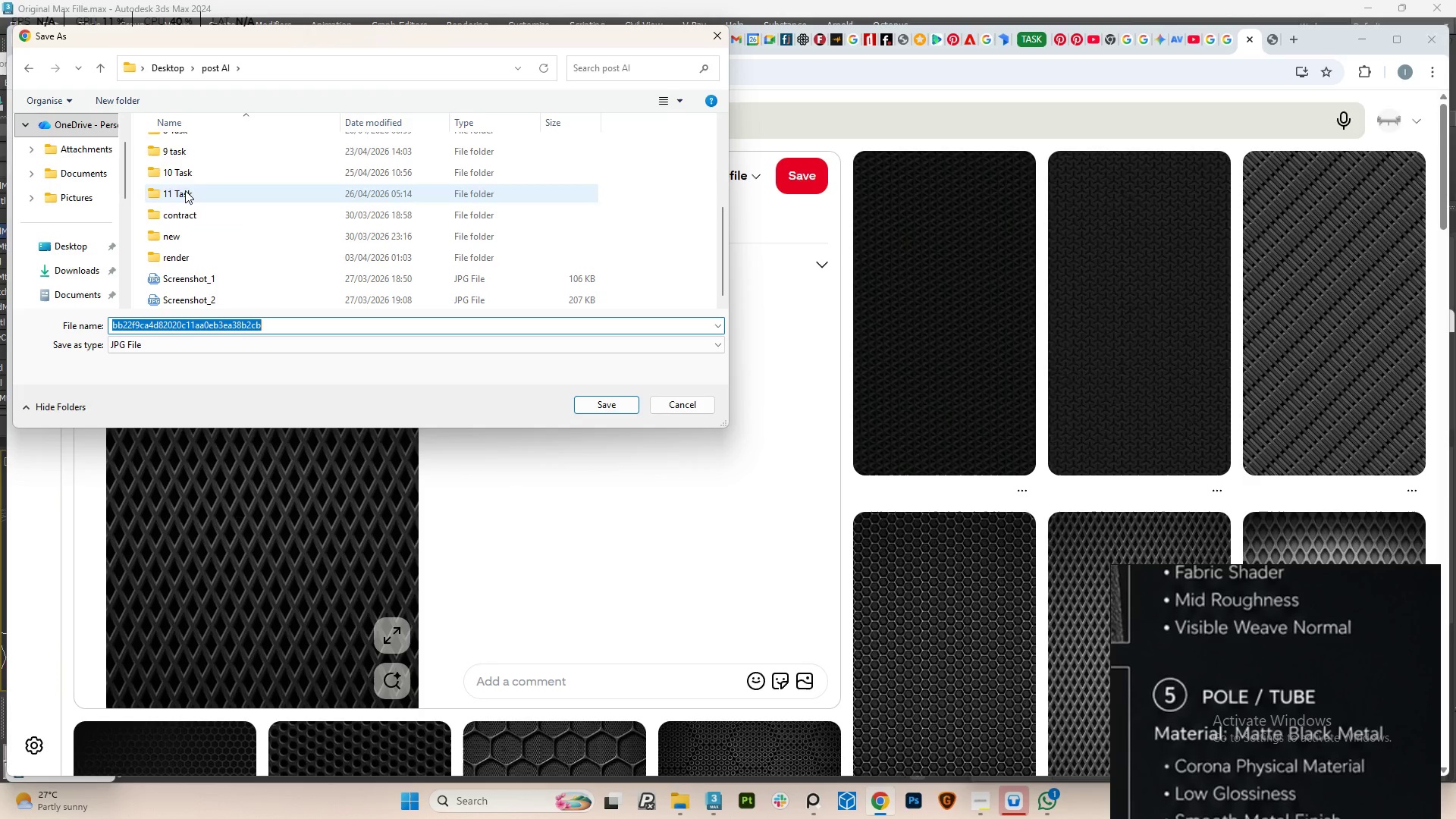 
double_click([185, 190])
 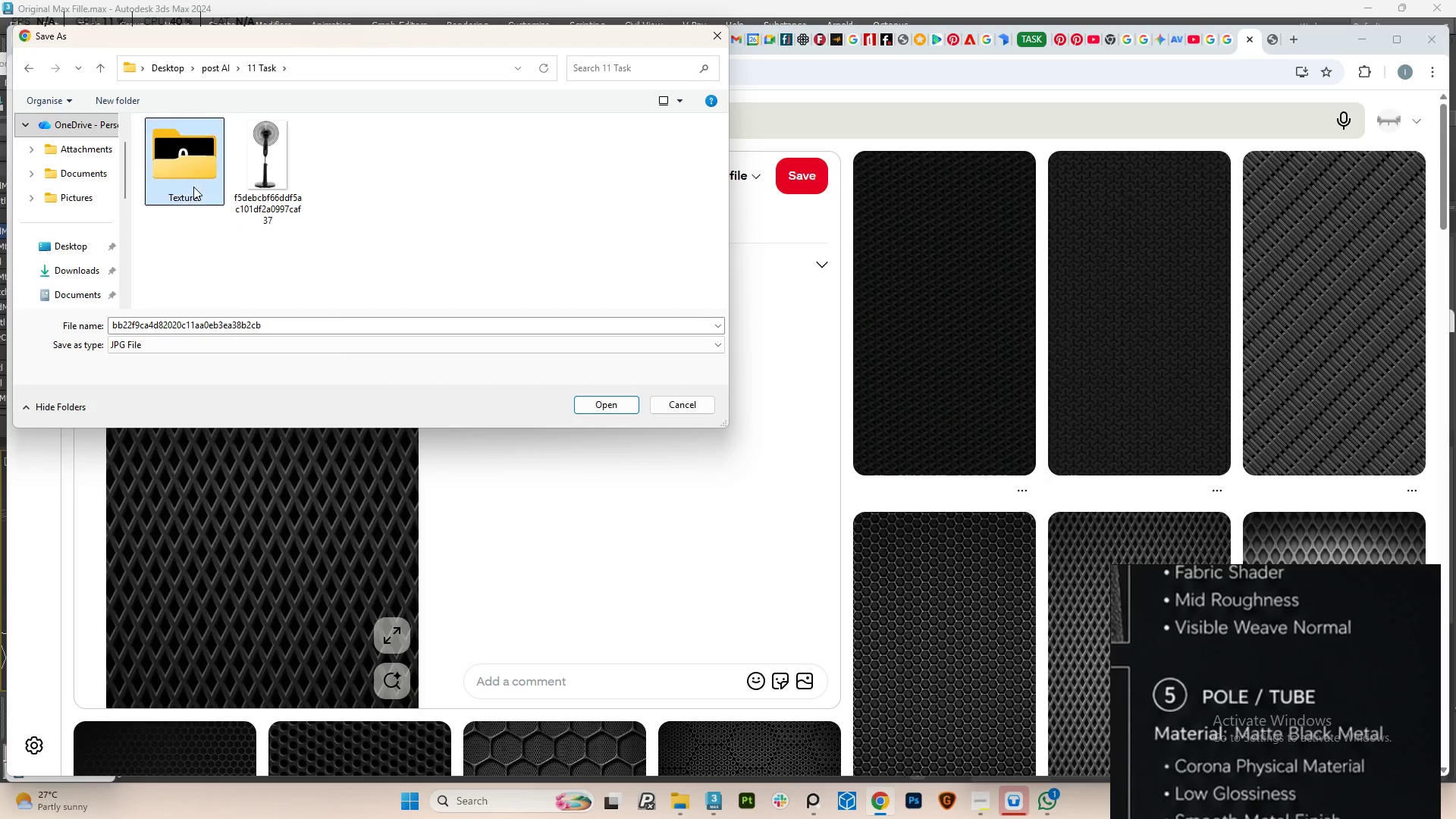 
double_click([193, 187])
 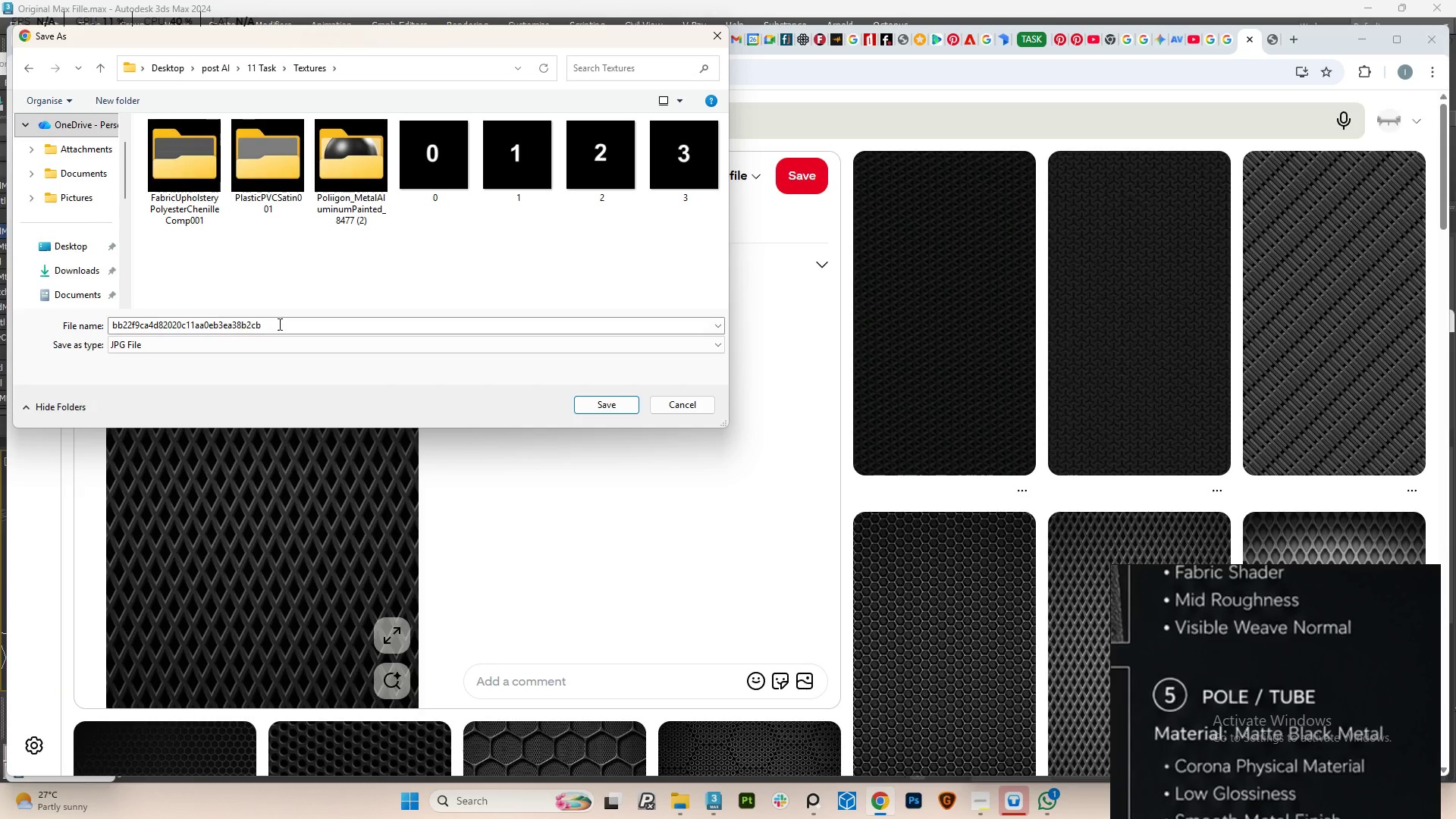 
left_click_drag(start_coordinate=[281, 322], to_coordinate=[103, 283])
 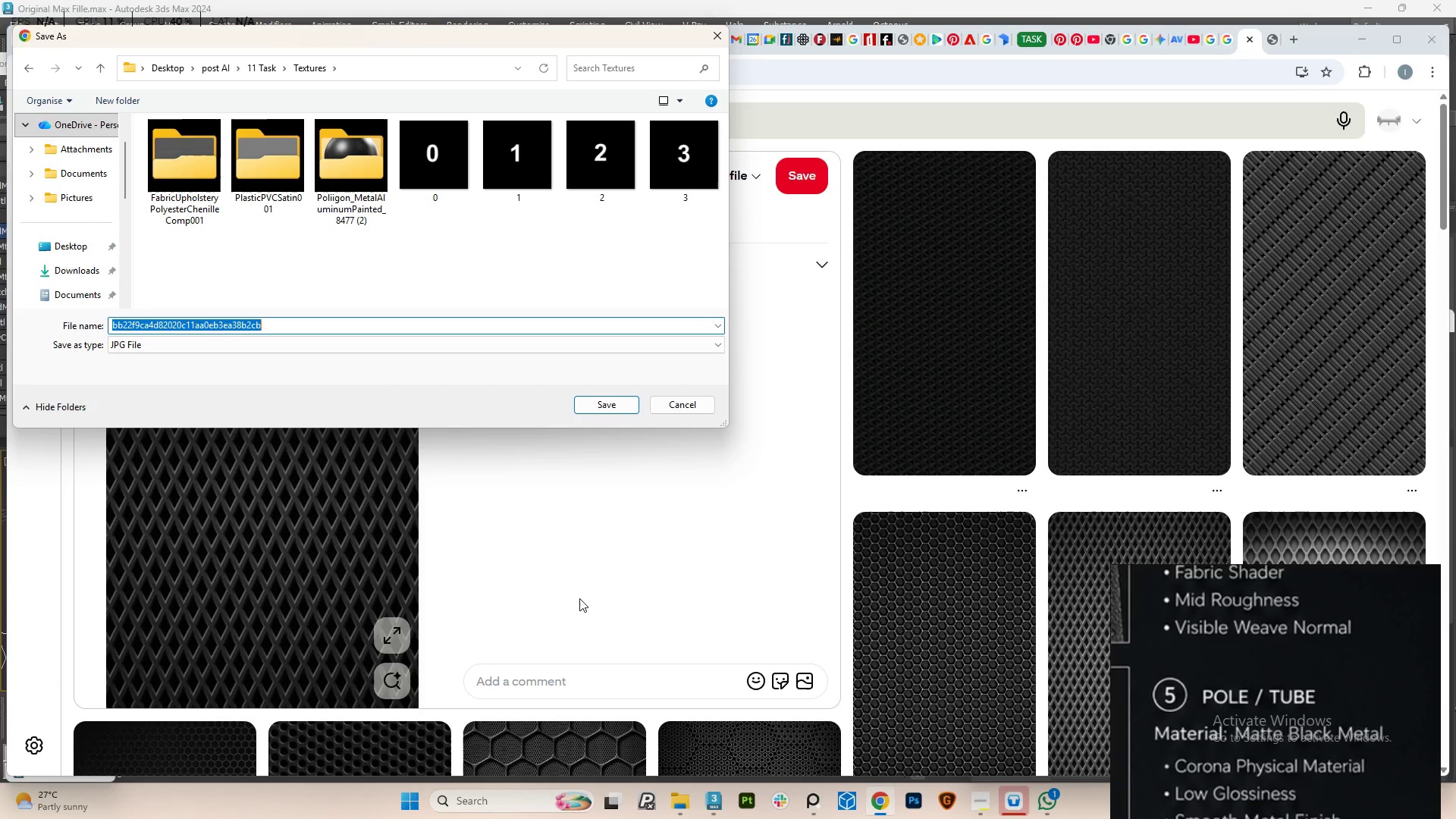 
key(Control+V)
 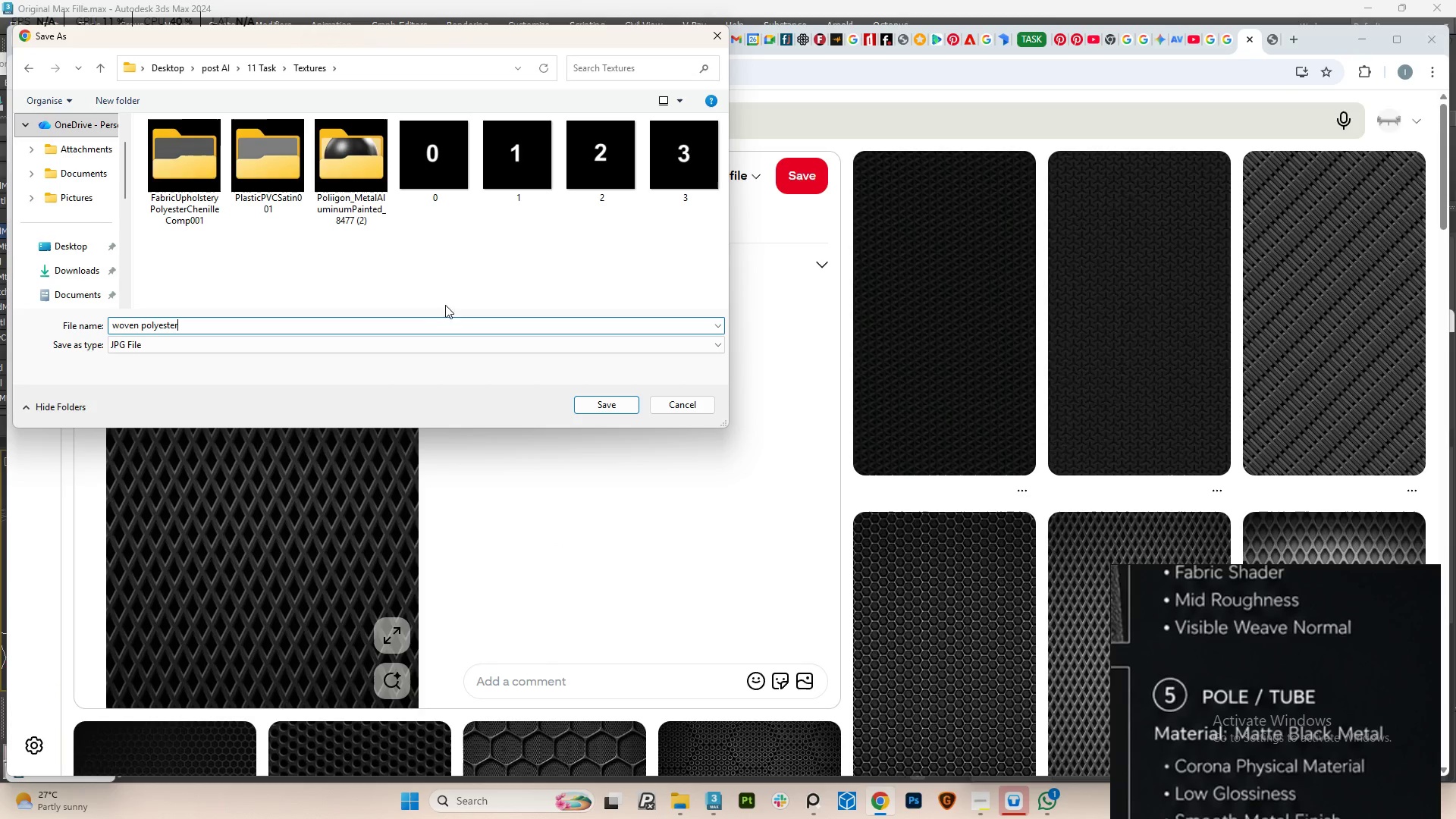 
left_click([396, 243])
 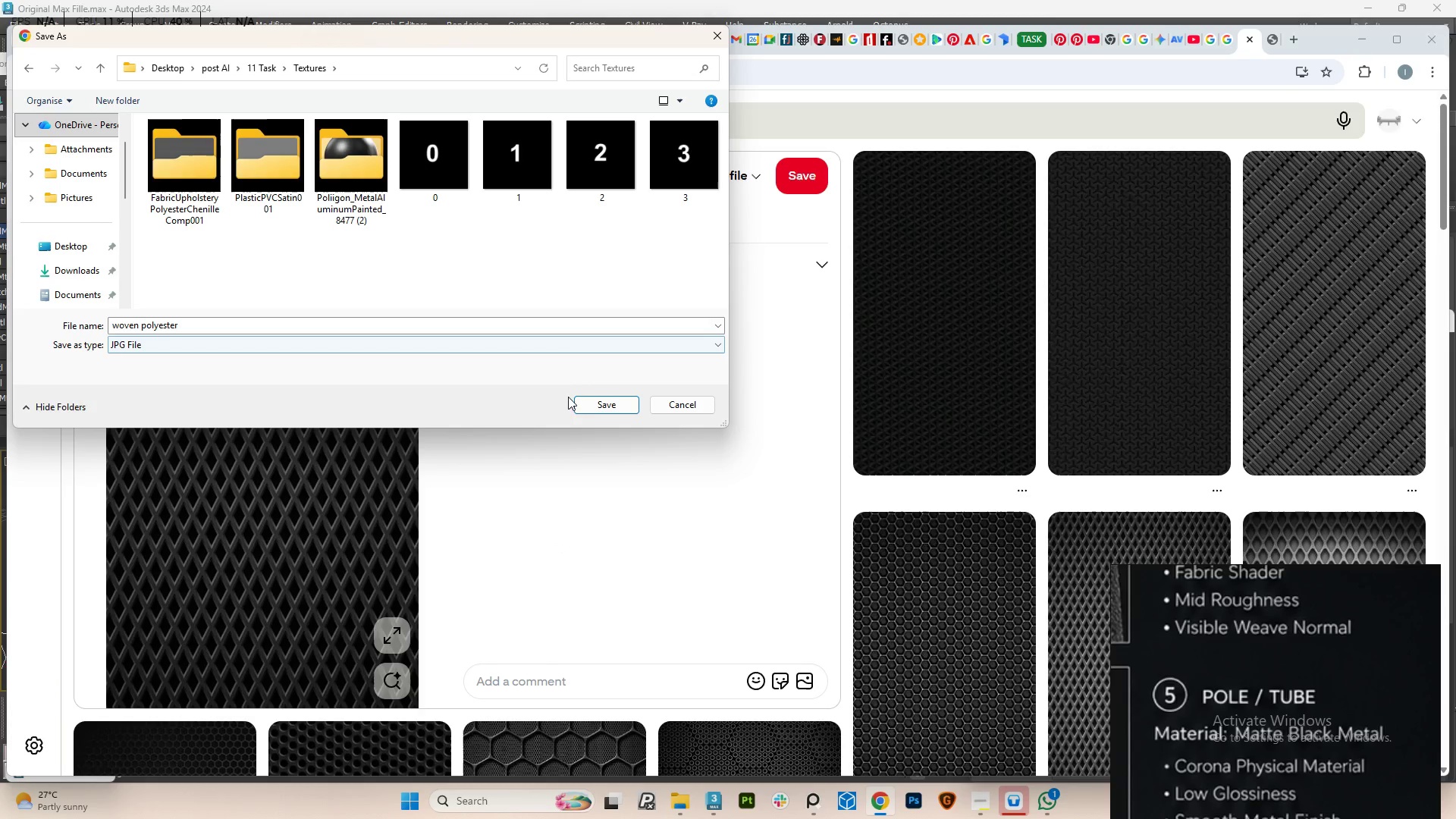 
left_click([588, 411])
 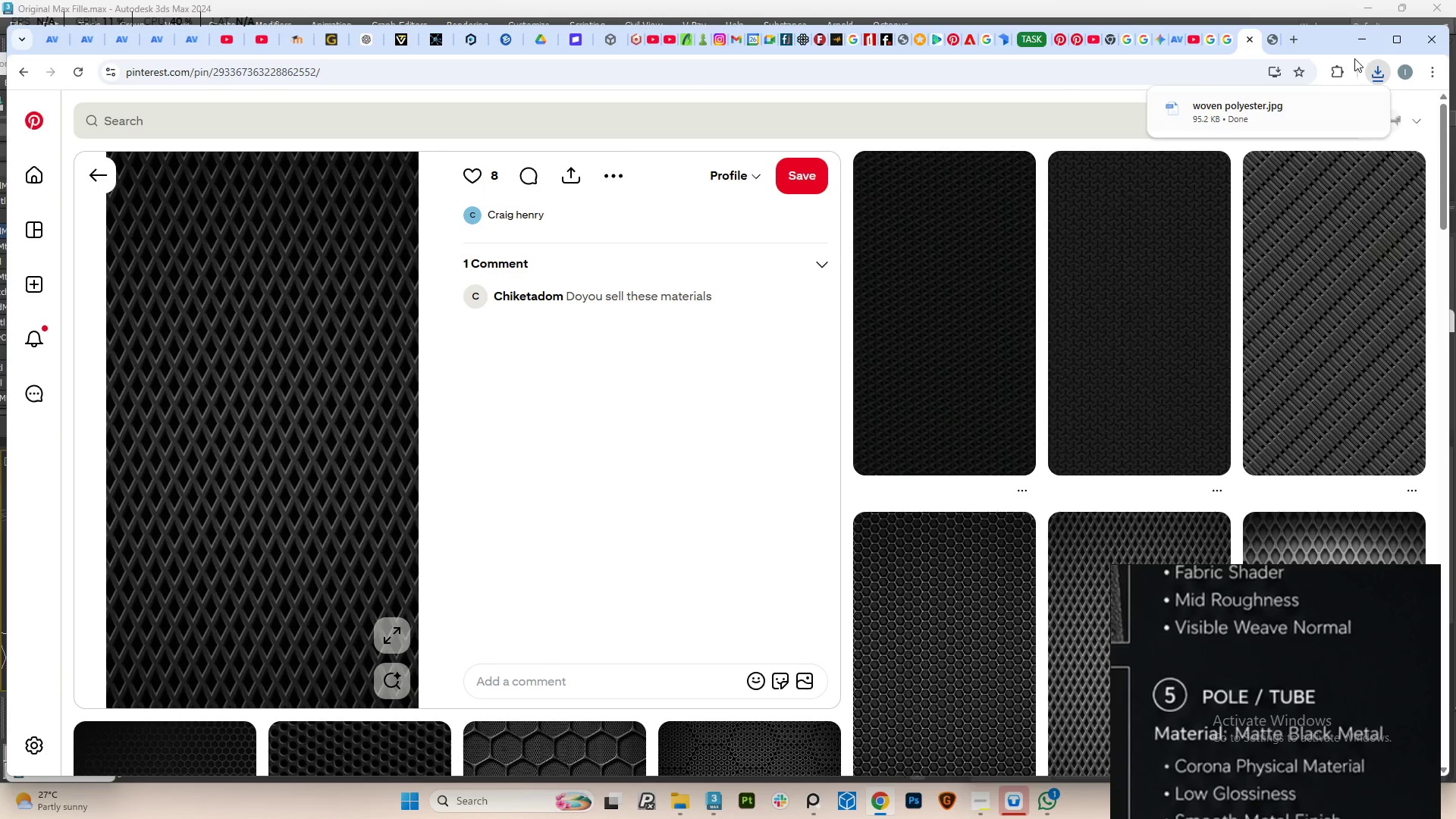 
left_click([1363, 42])
 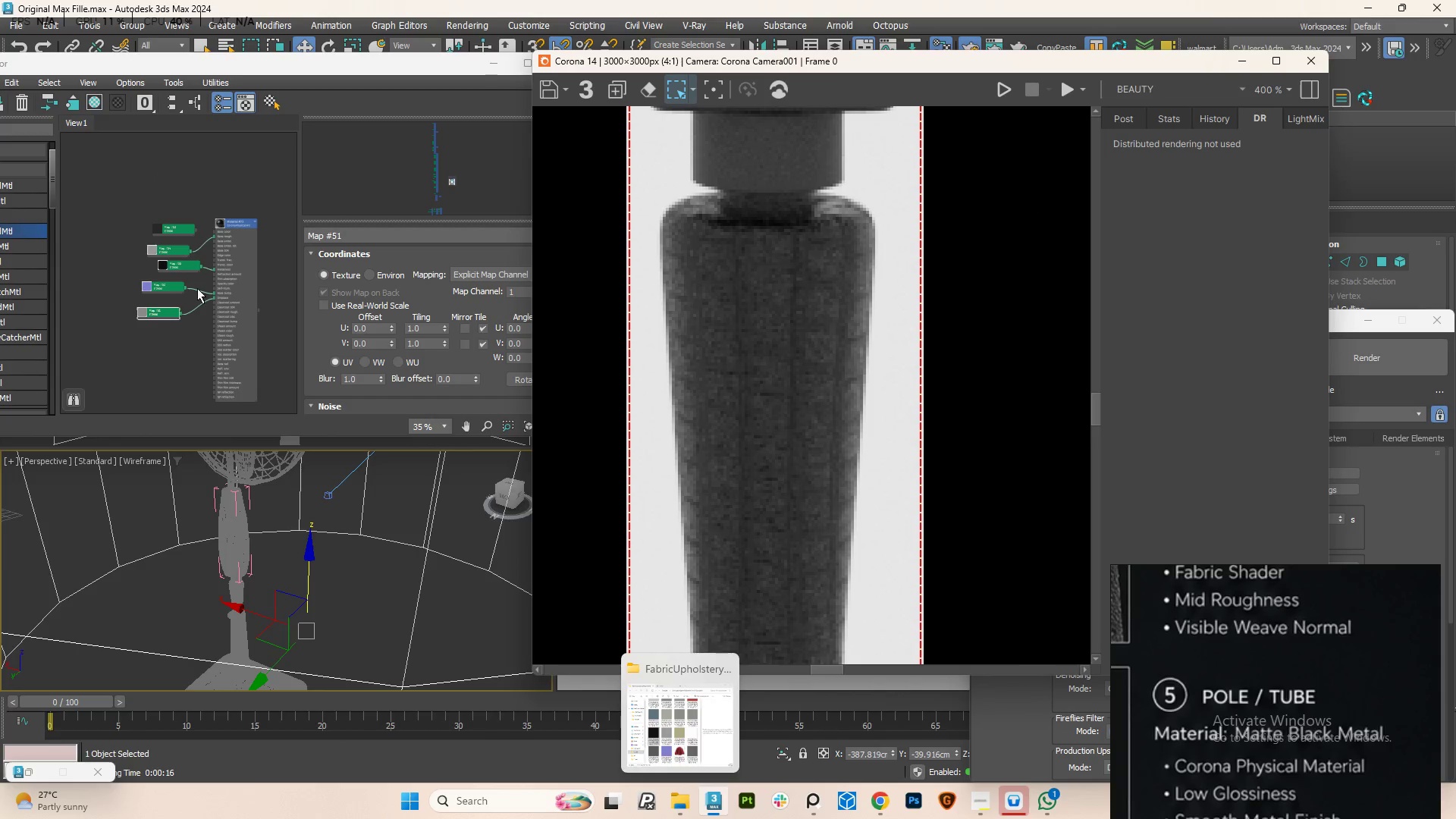 
left_click_drag(start_coordinate=[215, 297], to_coordinate=[190, 293])
 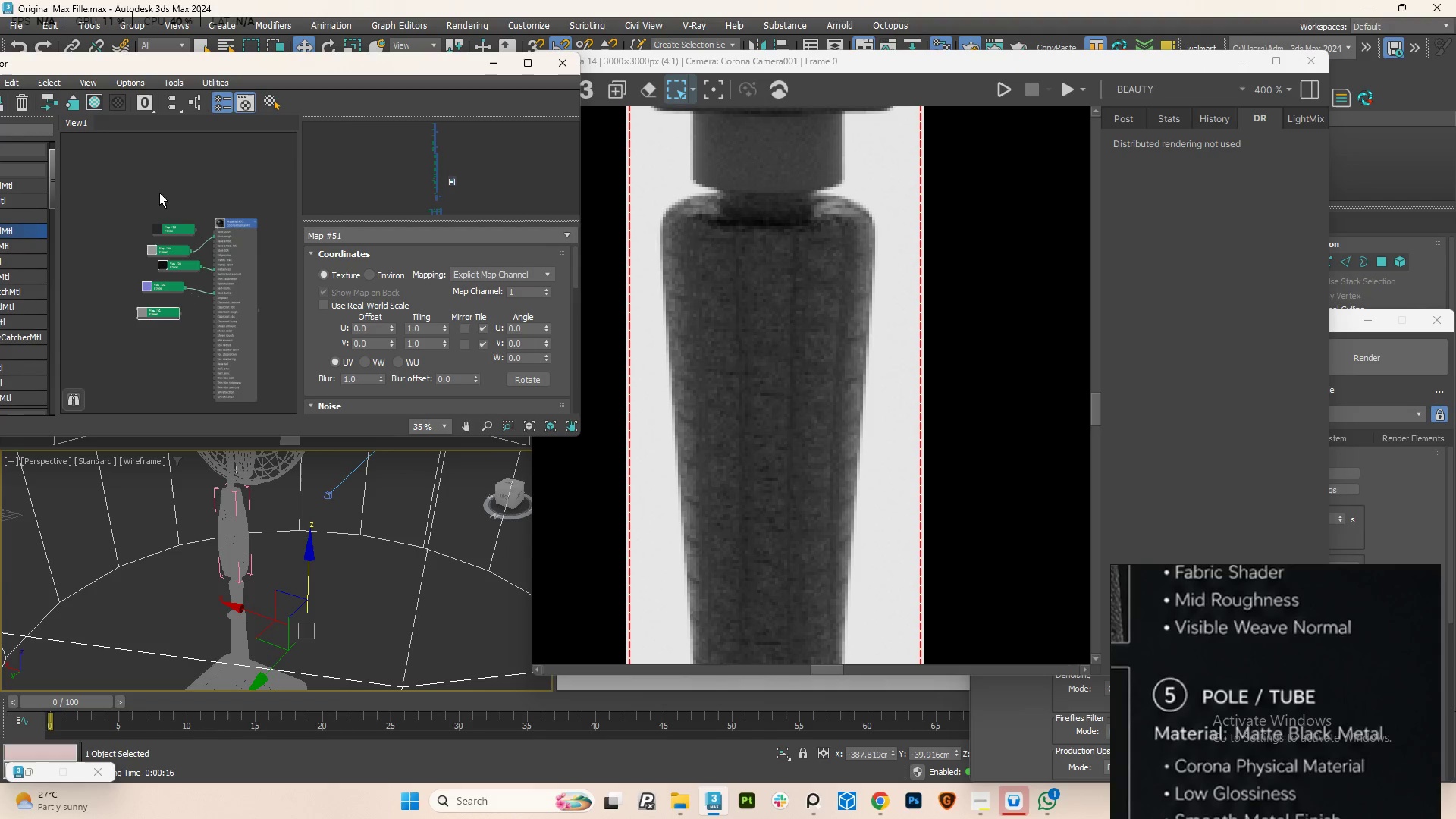 
left_click_drag(start_coordinate=[143, 187], to_coordinate=[206, 378])
 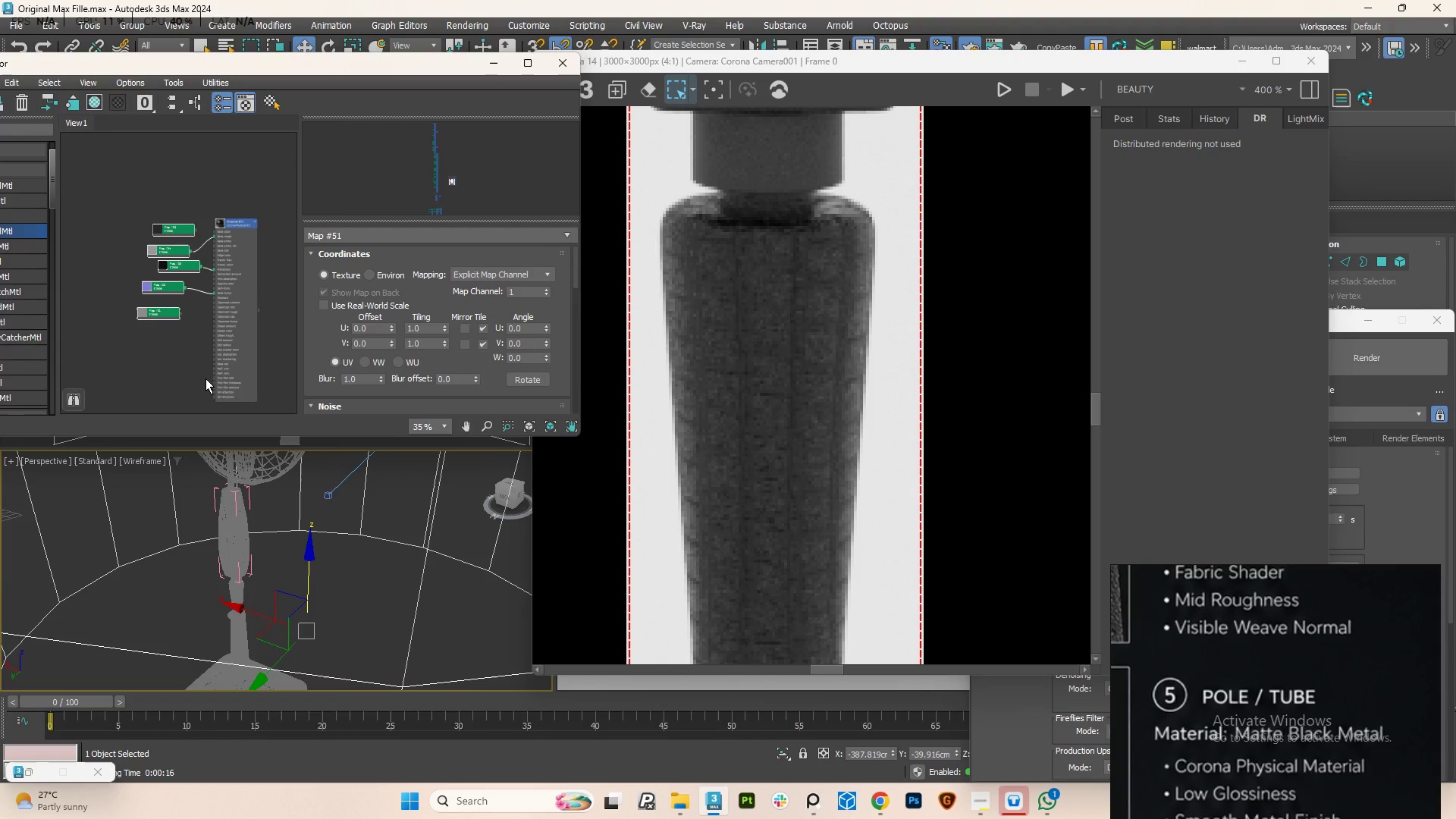 
key(Delete)
 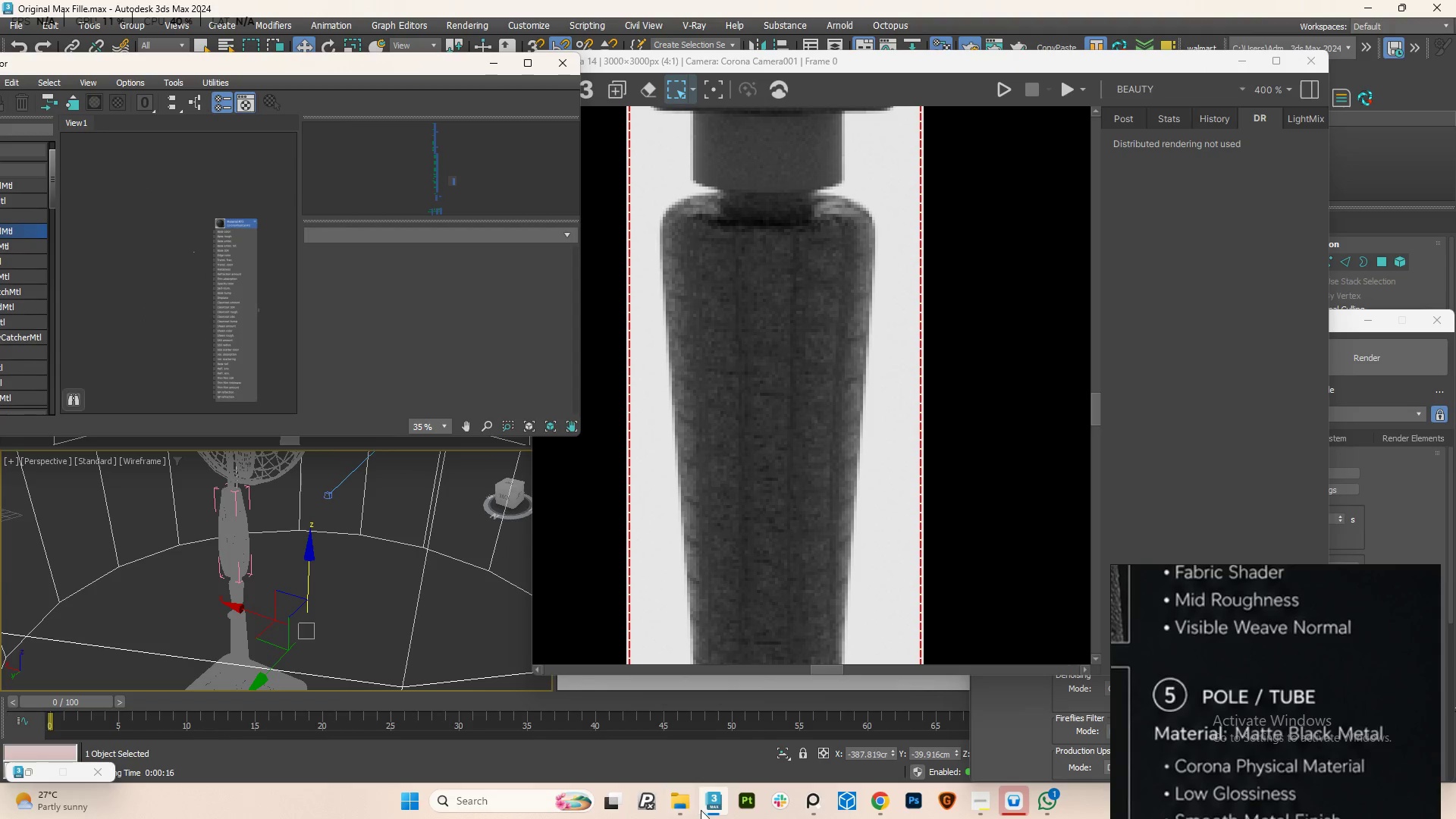 
left_click([682, 801])